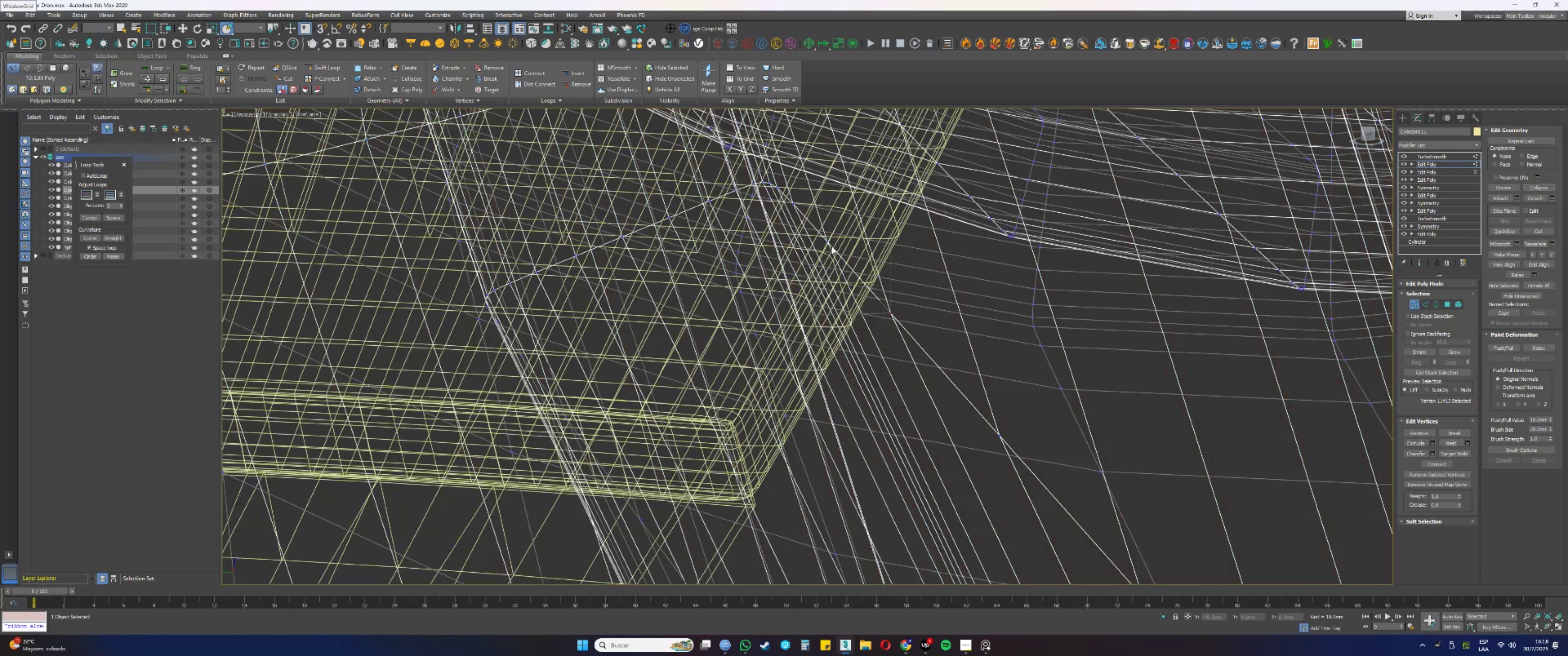 
left_click_drag(start_coordinate=[838, 250], to_coordinate=[824, 240])
 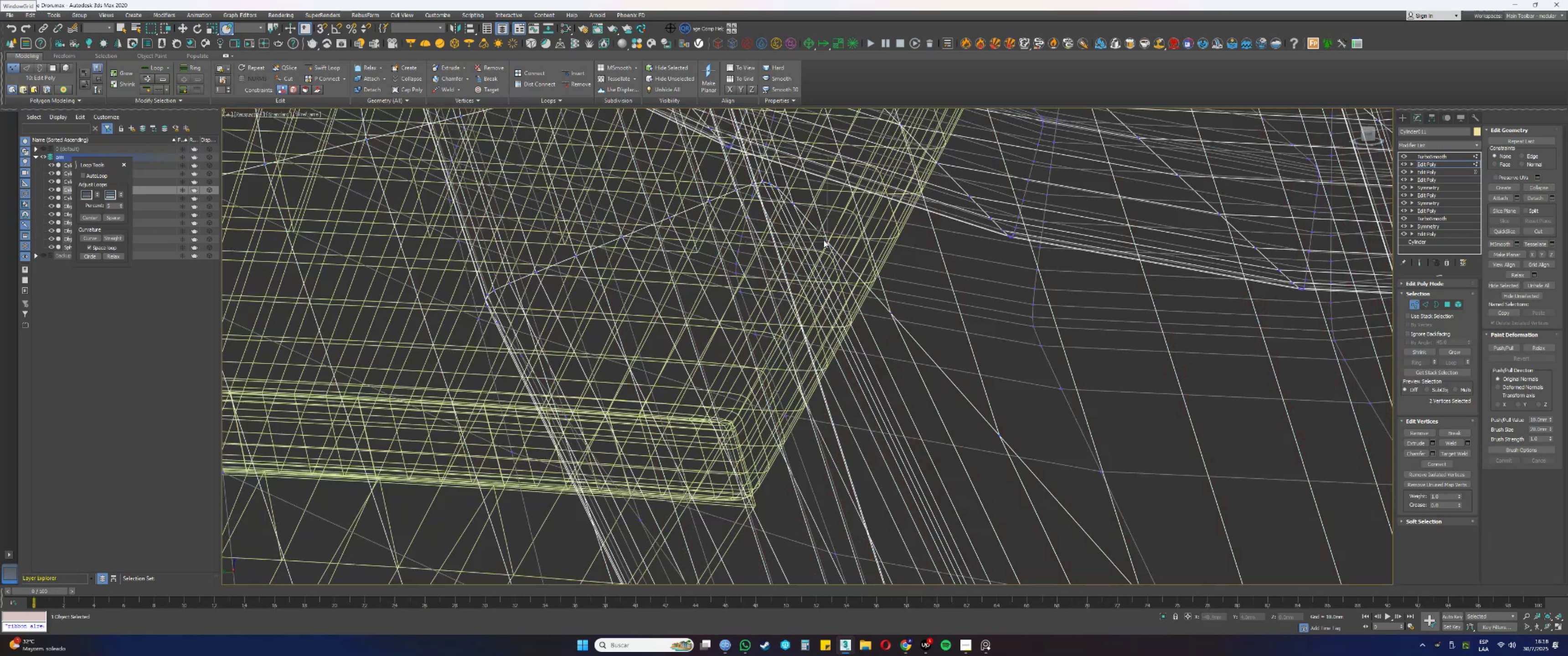 
hold_key(key=AltLeft, duration=1.02)
 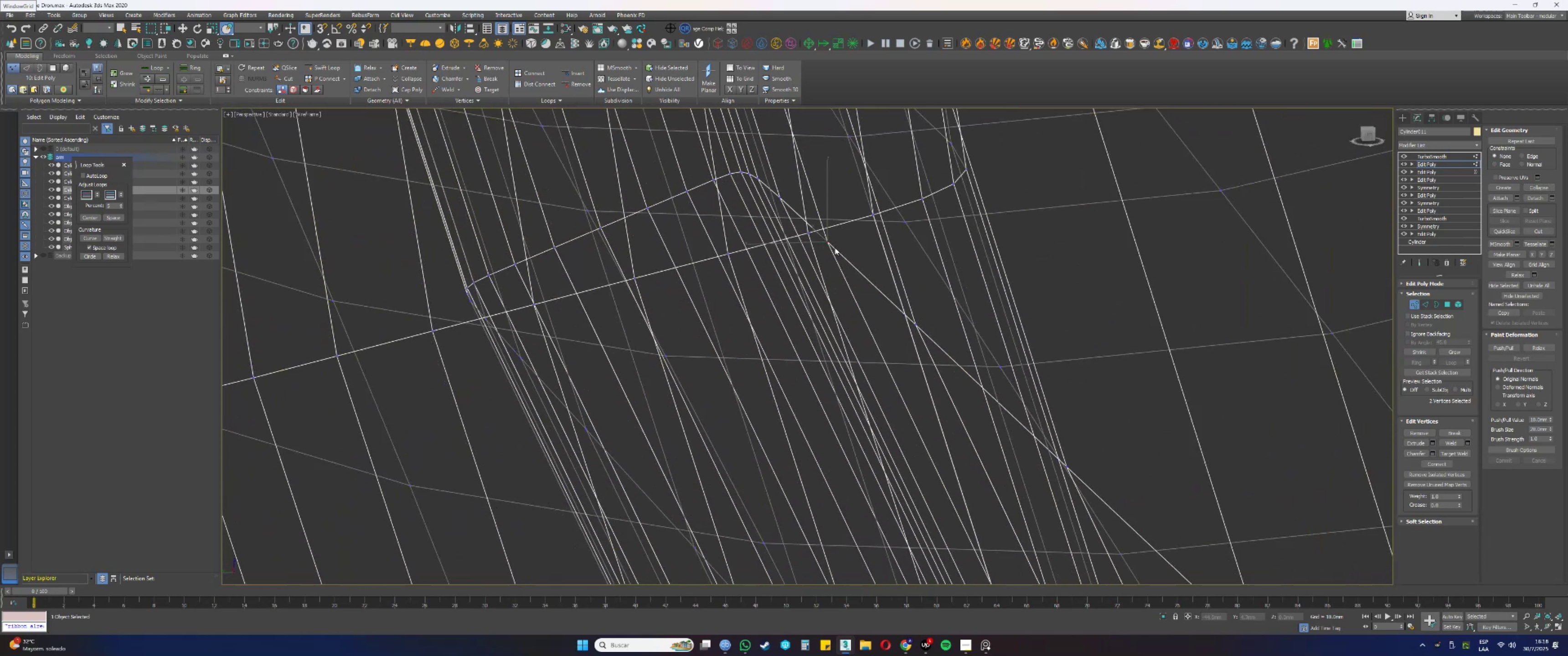 
key(F3)
 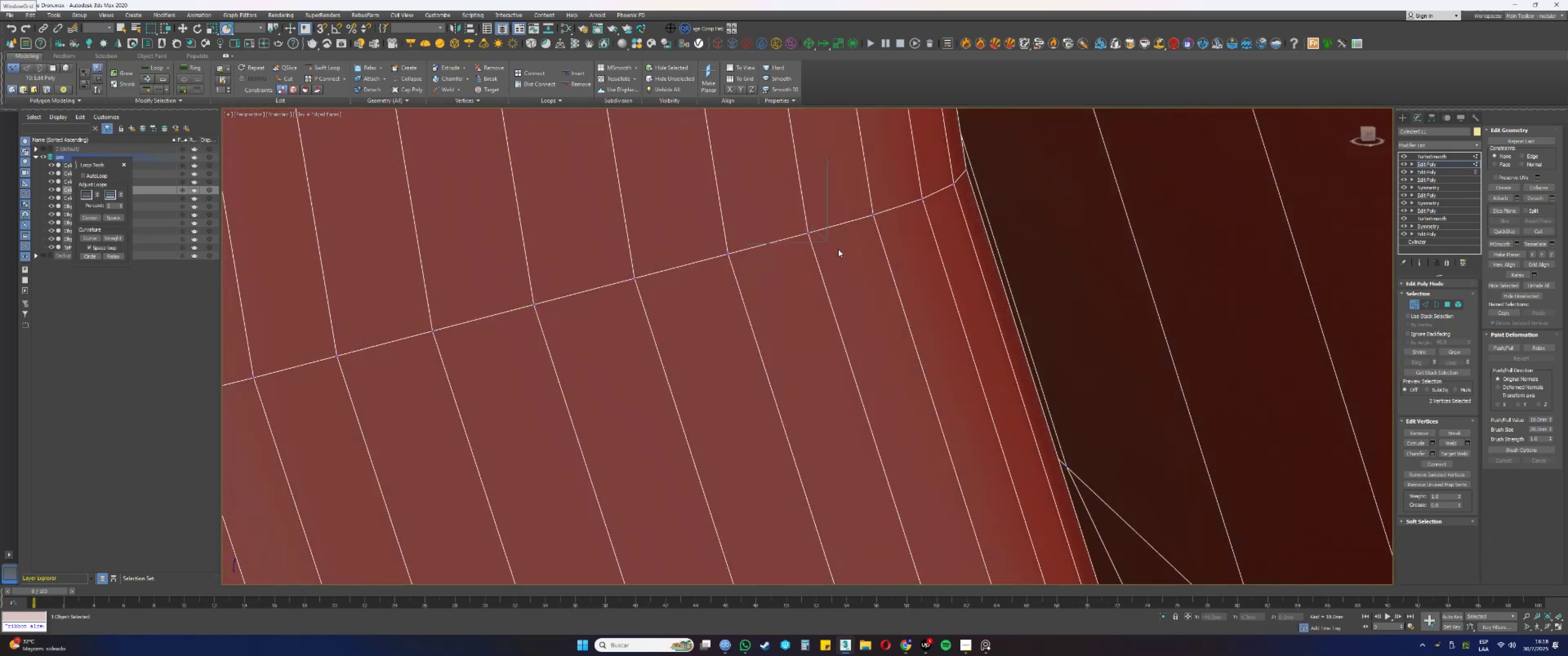 
hold_key(key=AltLeft, duration=0.68)
 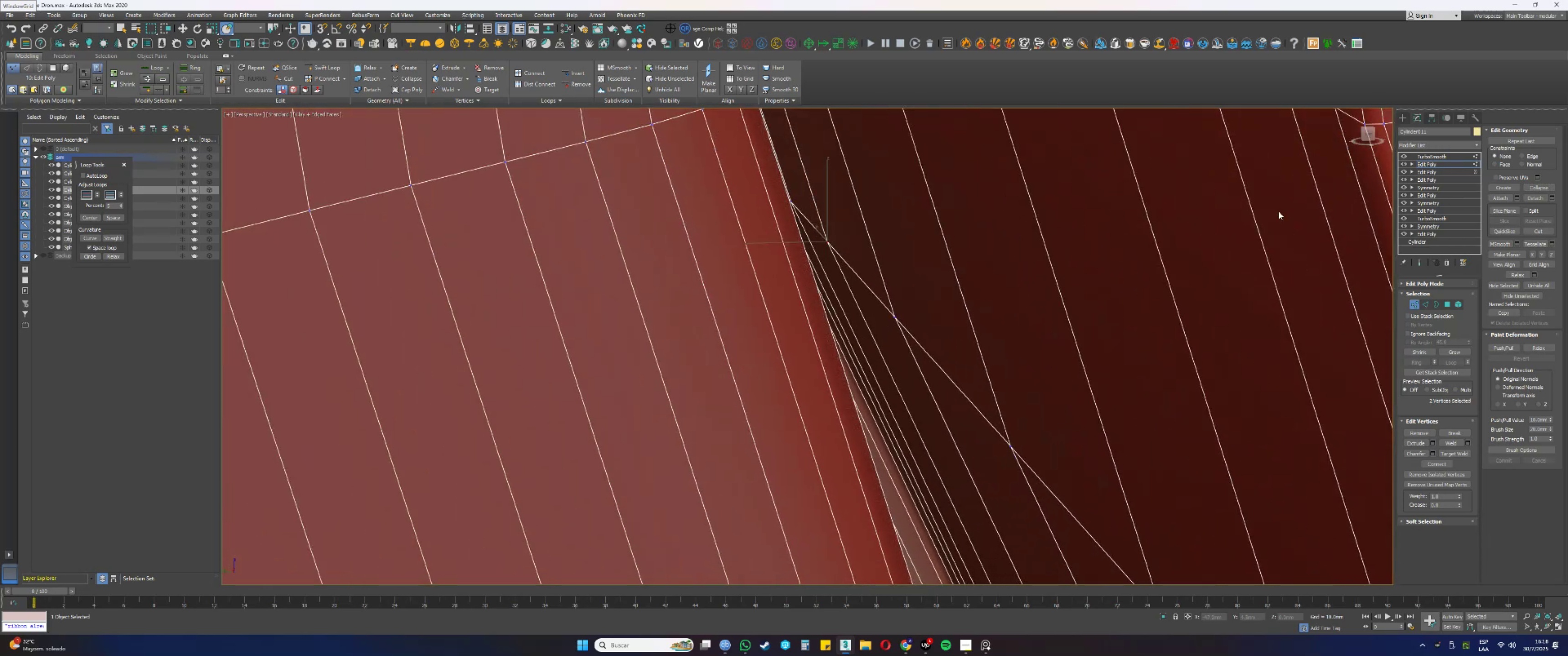 
hold_key(key=AltLeft, duration=0.56)
 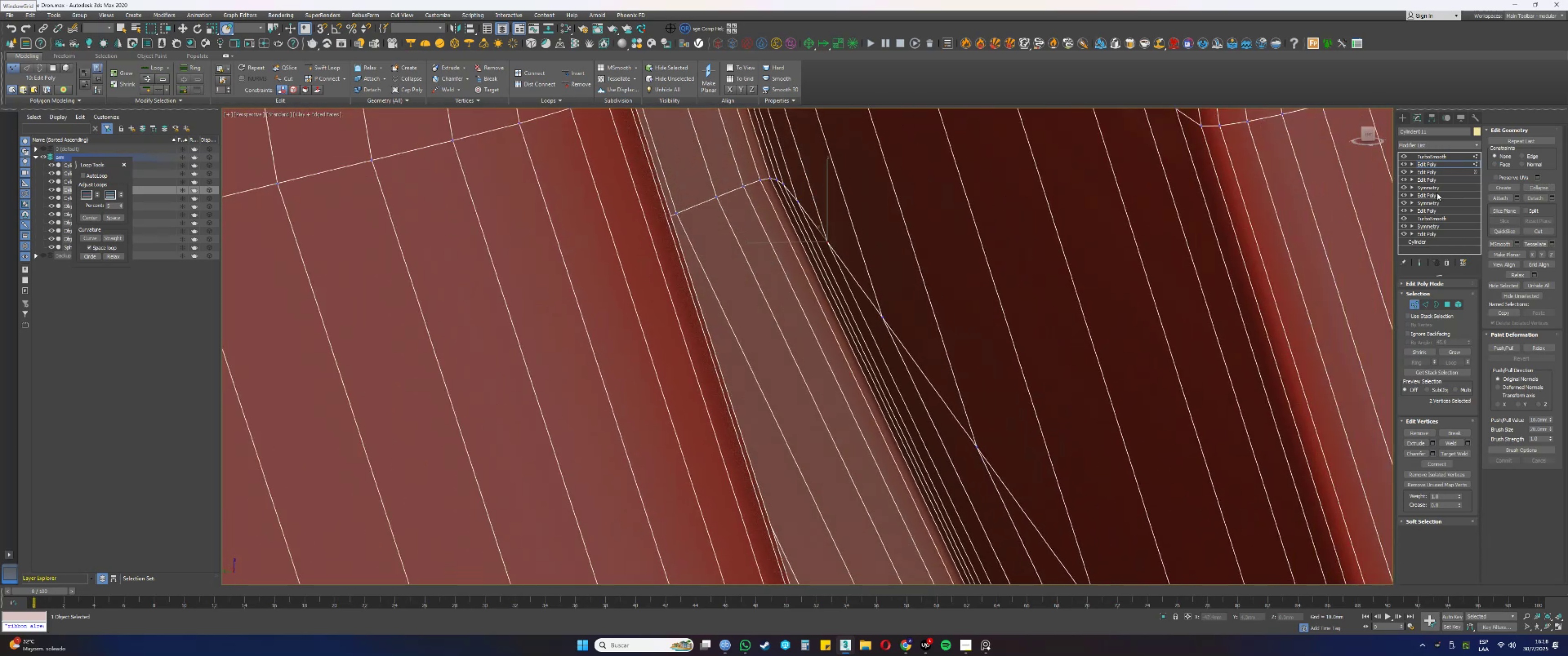 
key(F3)
 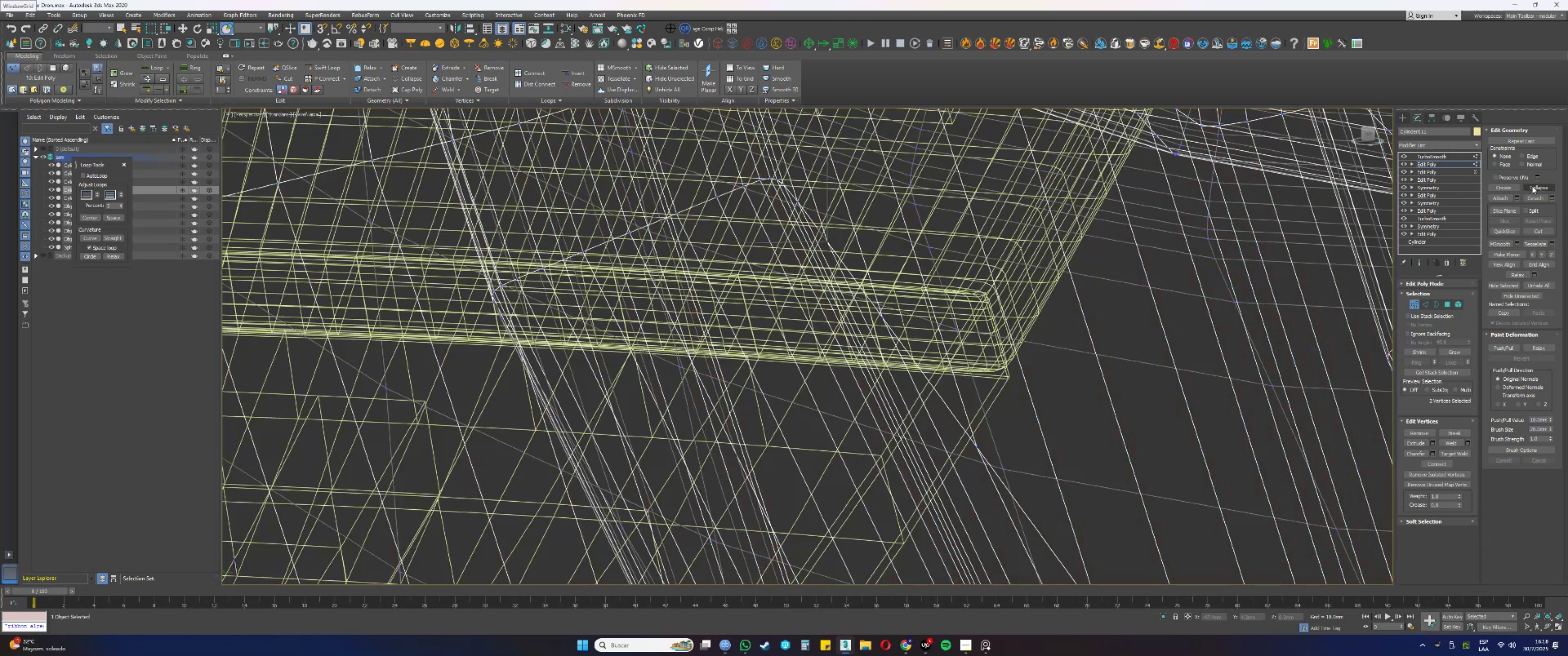 
left_click([1532, 186])
 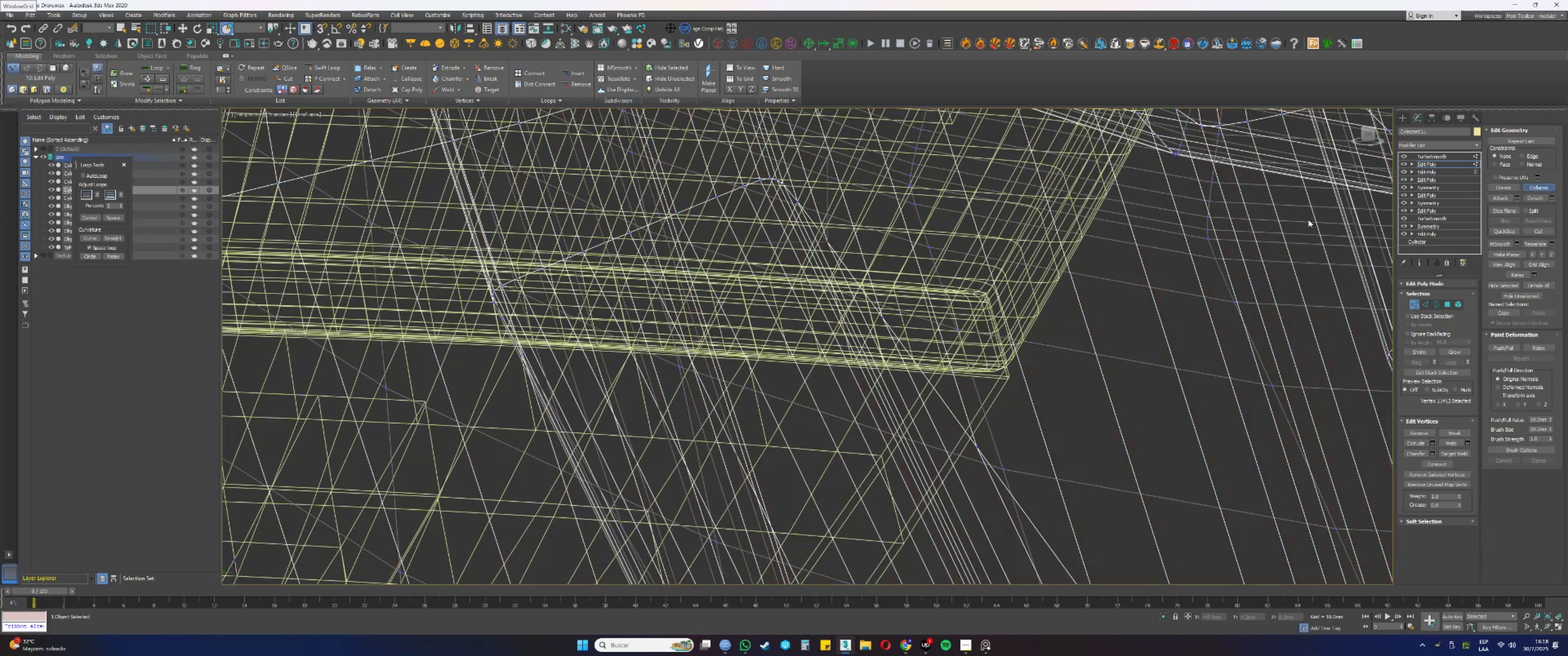 
key(F3)
 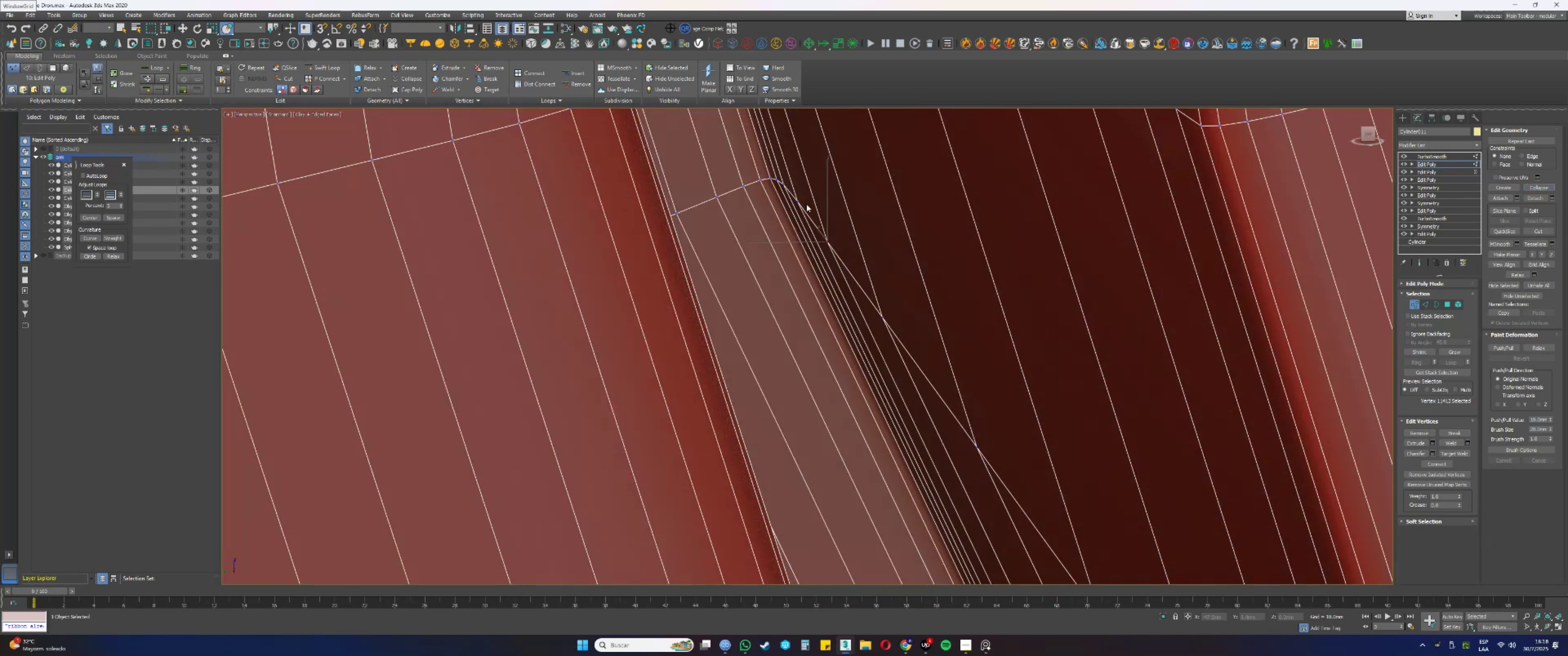 
left_click_drag(start_coordinate=[803, 208], to_coordinate=[793, 198])
 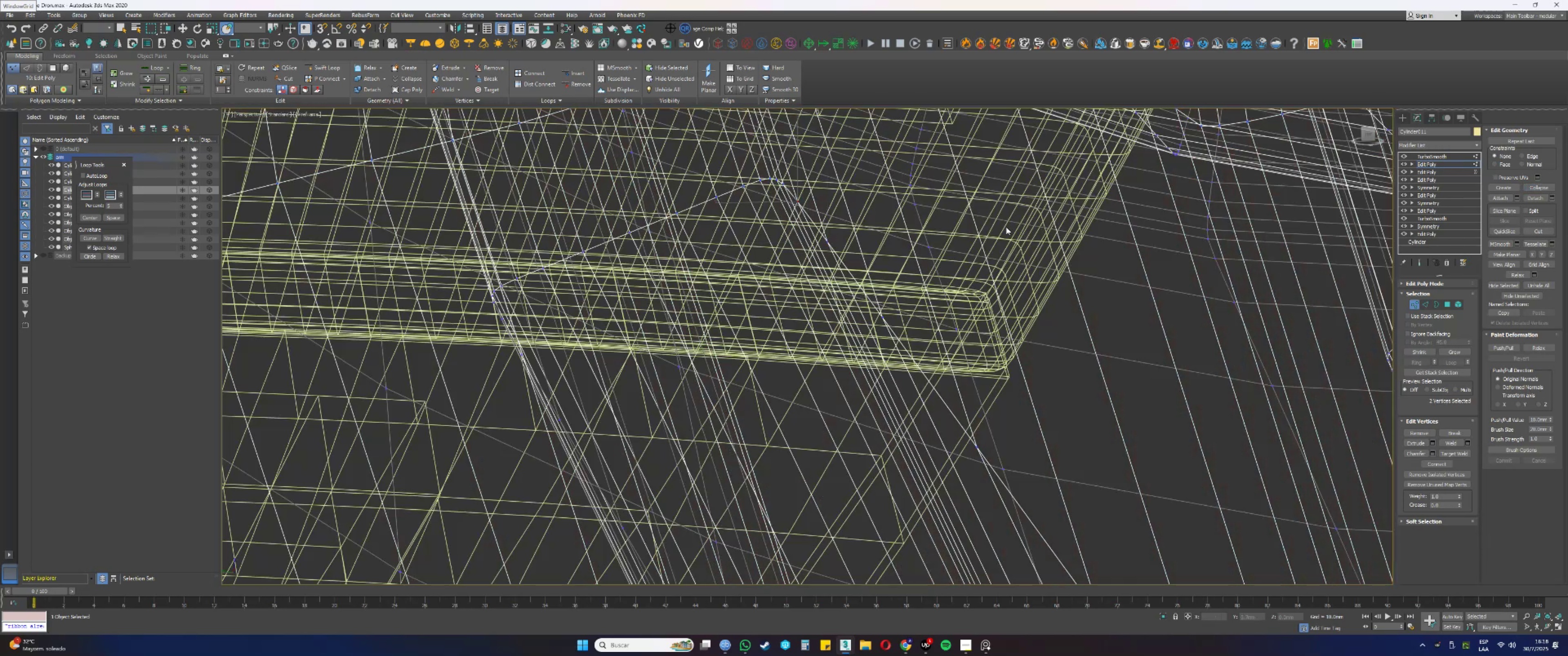 
key(F3)
 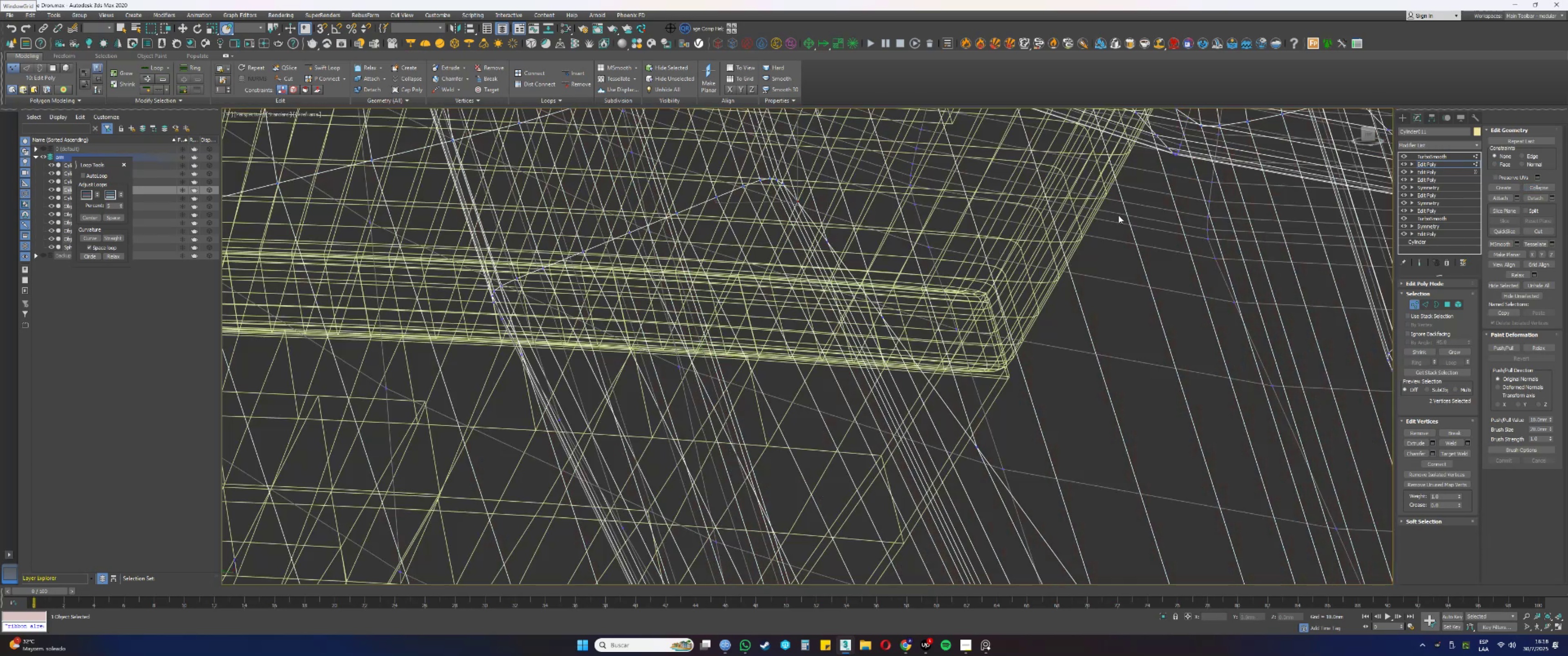 
key(F3)
 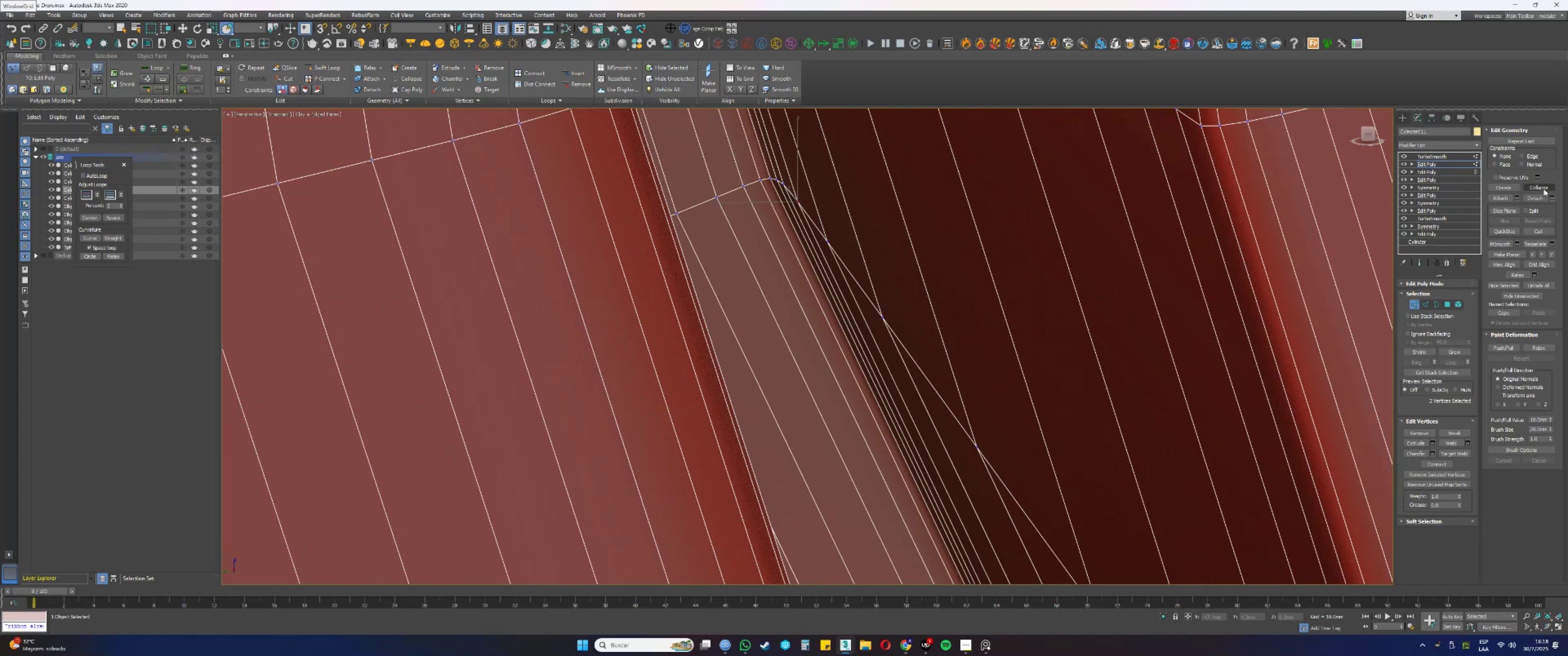 
left_click([1543, 189])
 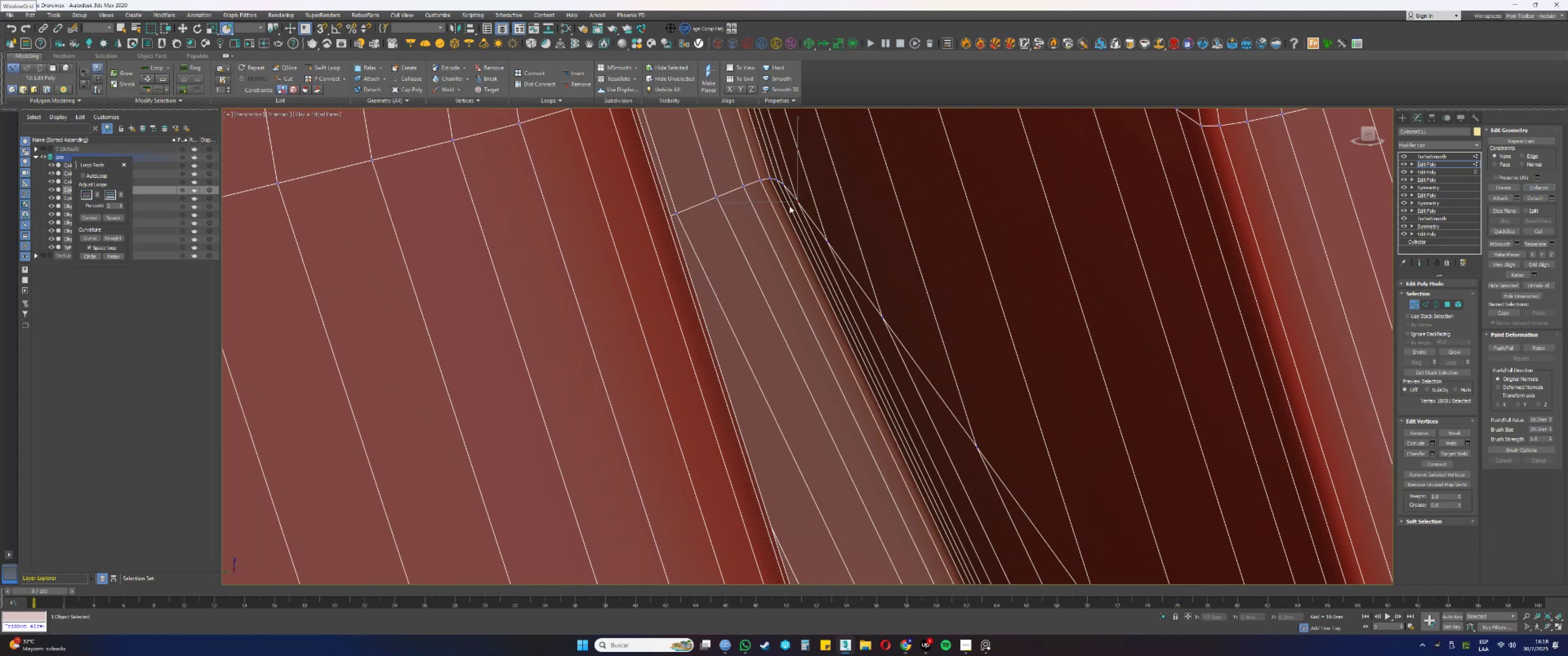 
key(F3)
 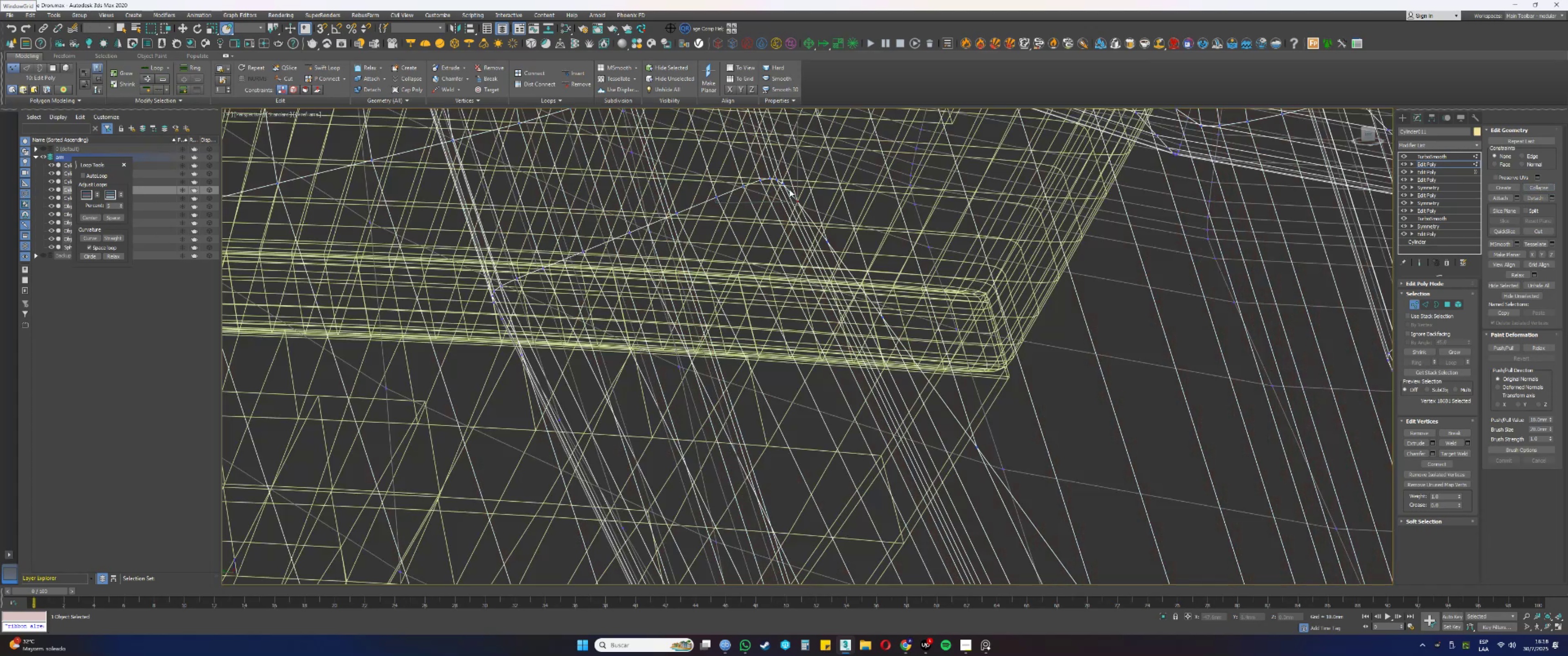 
left_click_drag(start_coordinate=[789, 189], to_coordinate=[781, 181])
 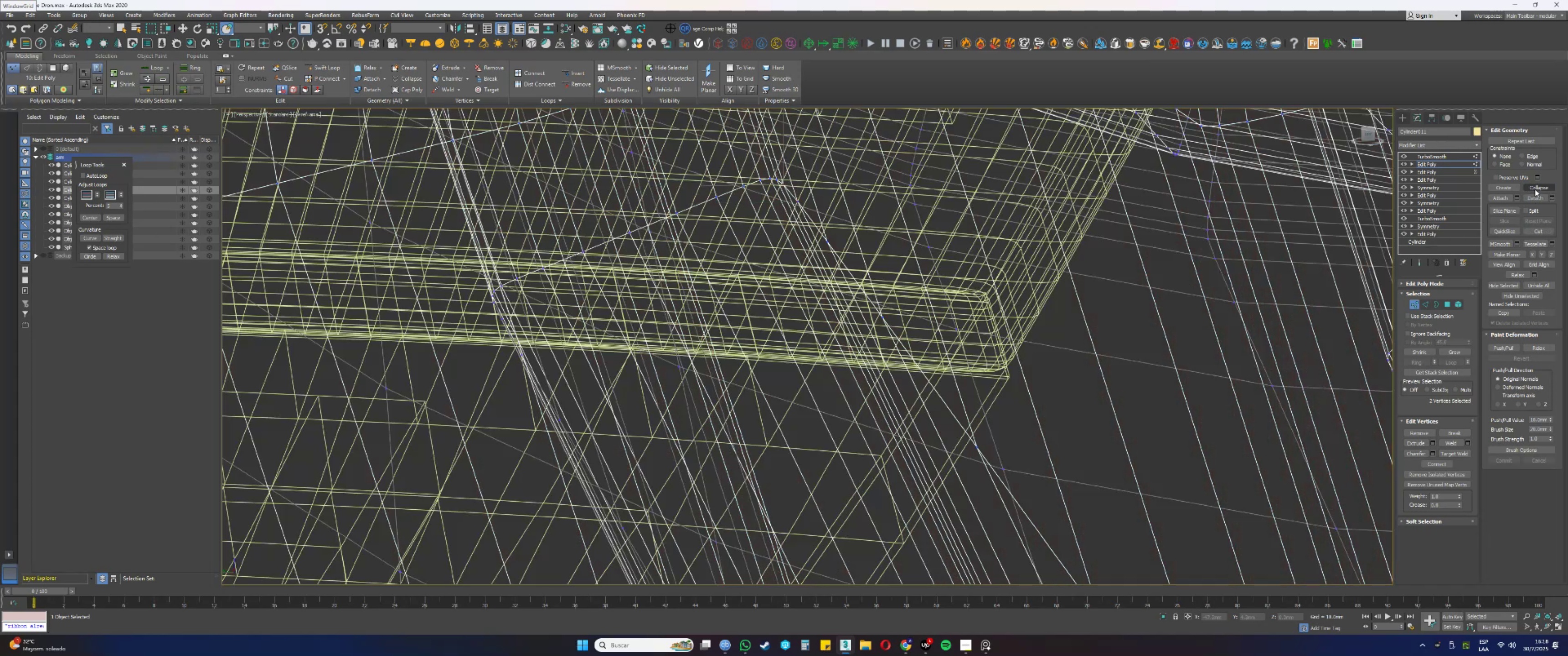 
left_click([1536, 187])
 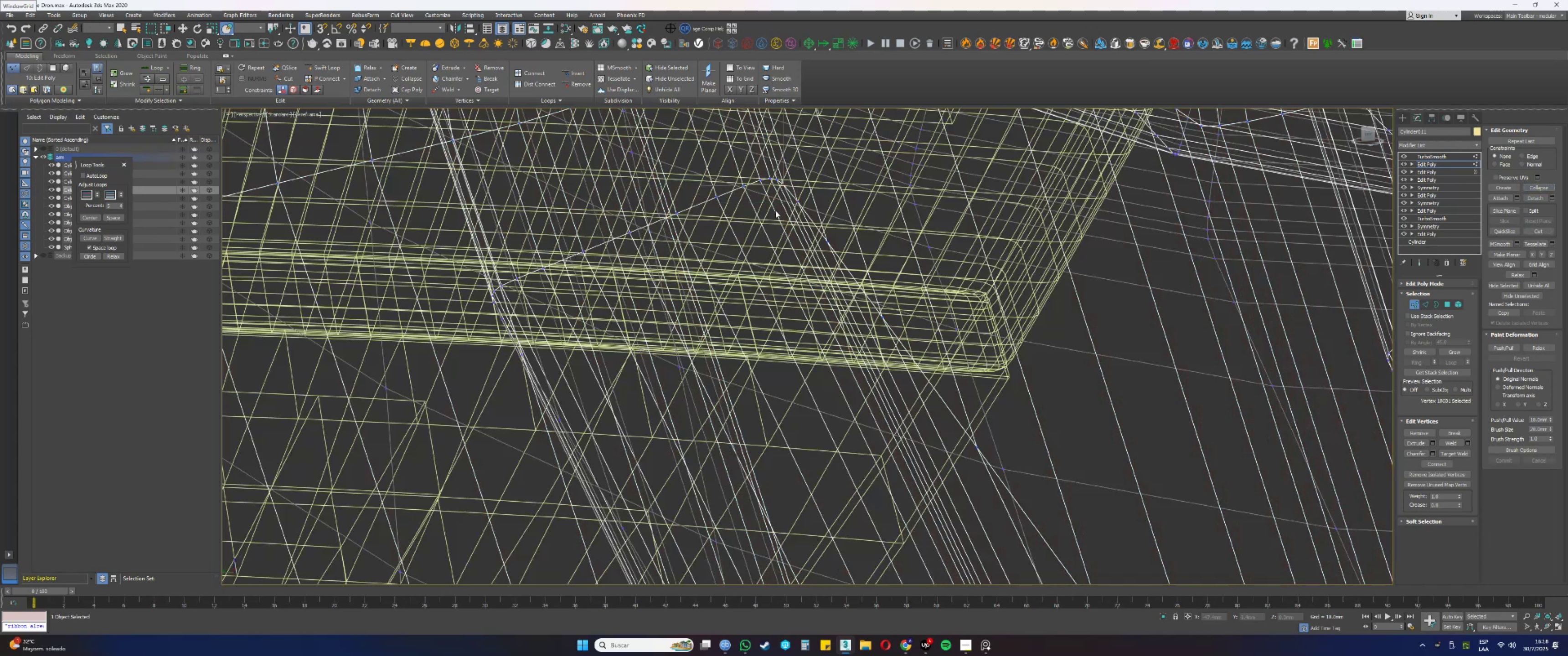 
key(F3)
 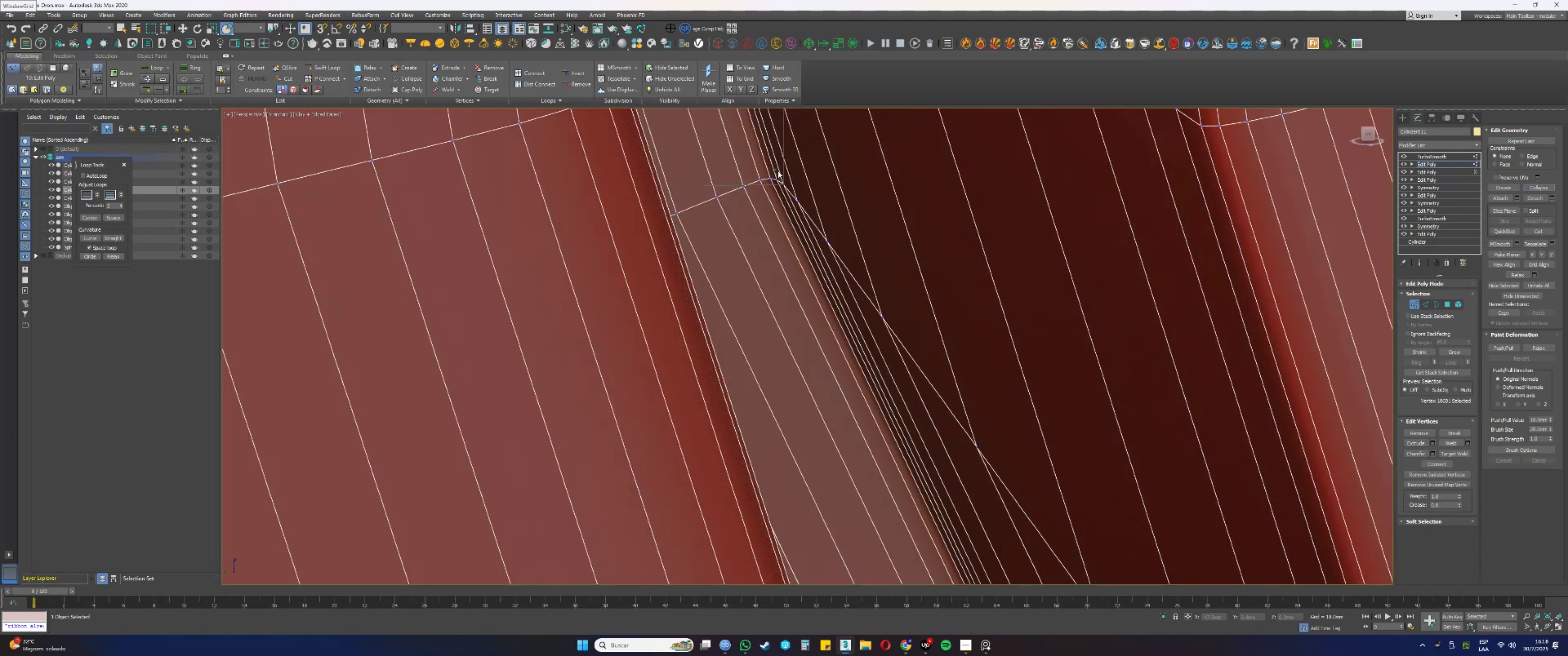 
left_click_drag(start_coordinate=[778, 170], to_coordinate=[776, 188])
 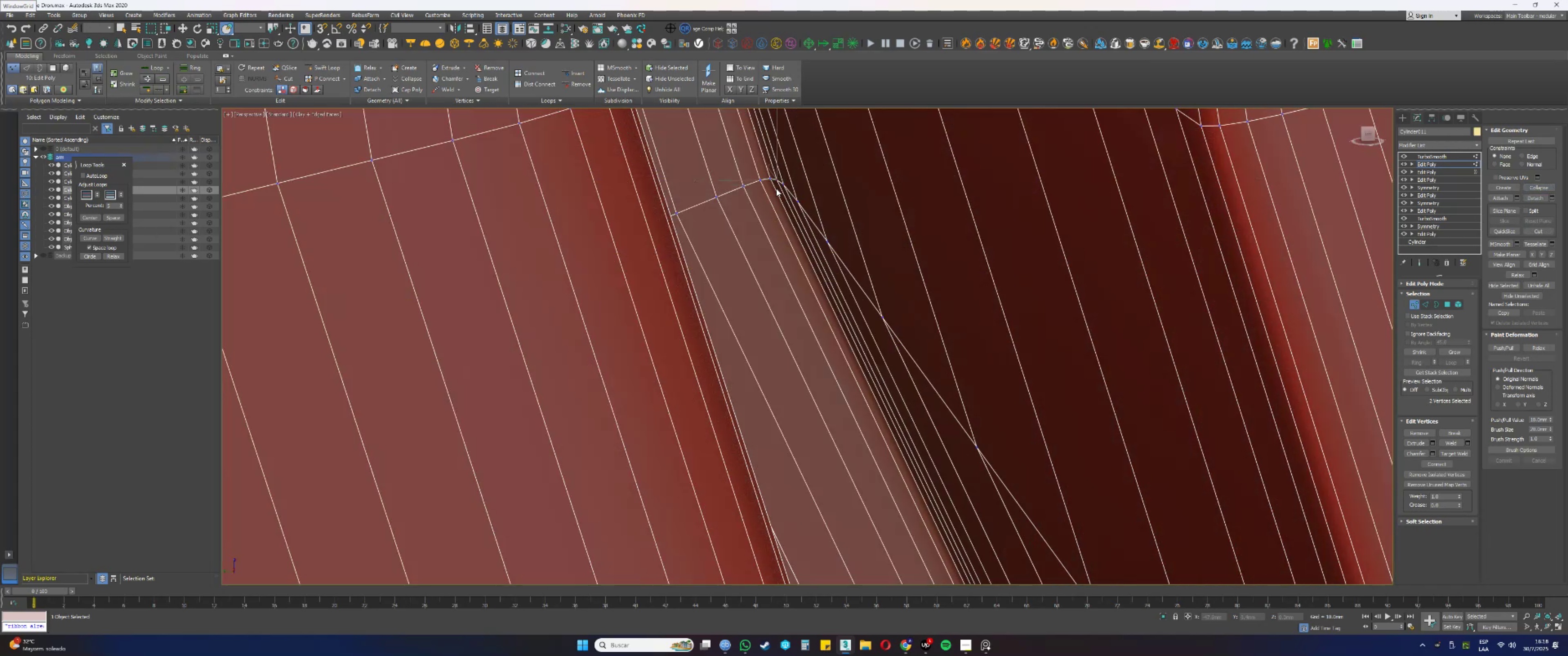 
key(F3)
 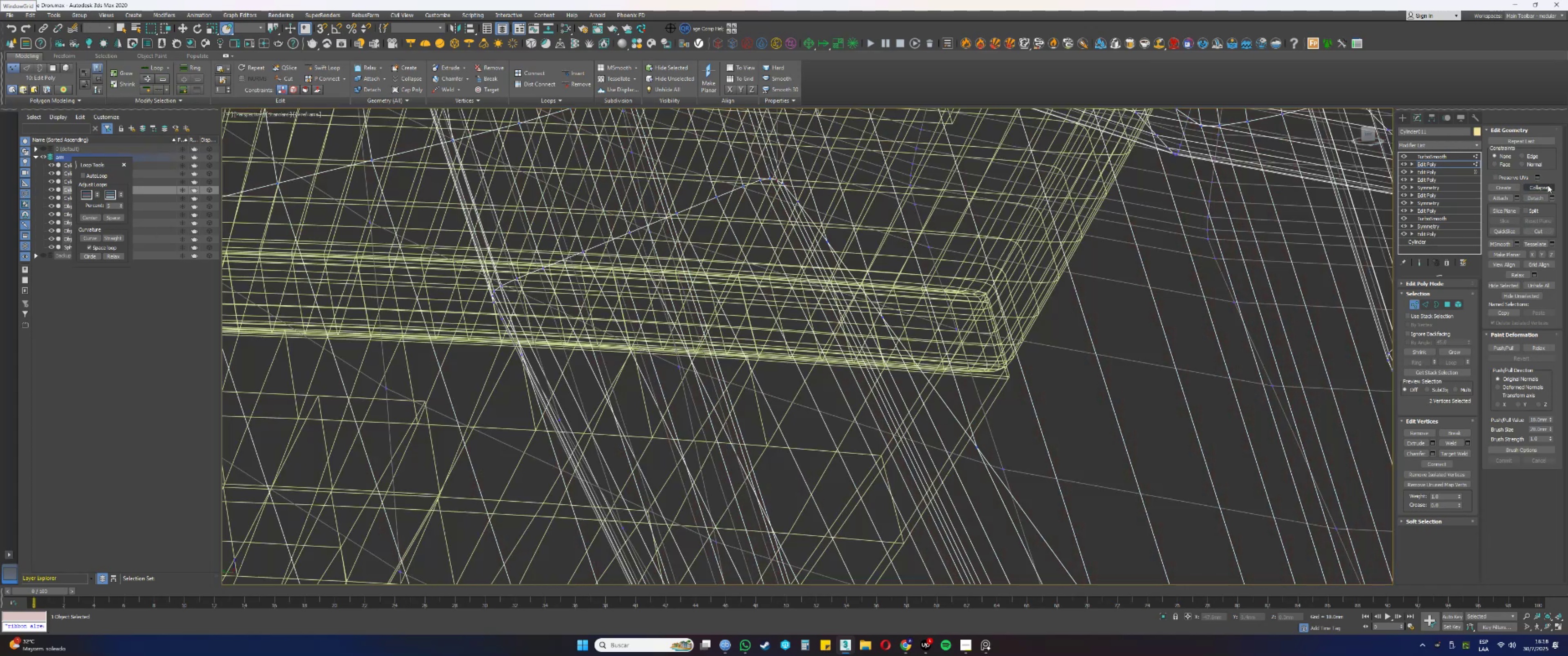 
left_click([1547, 185])
 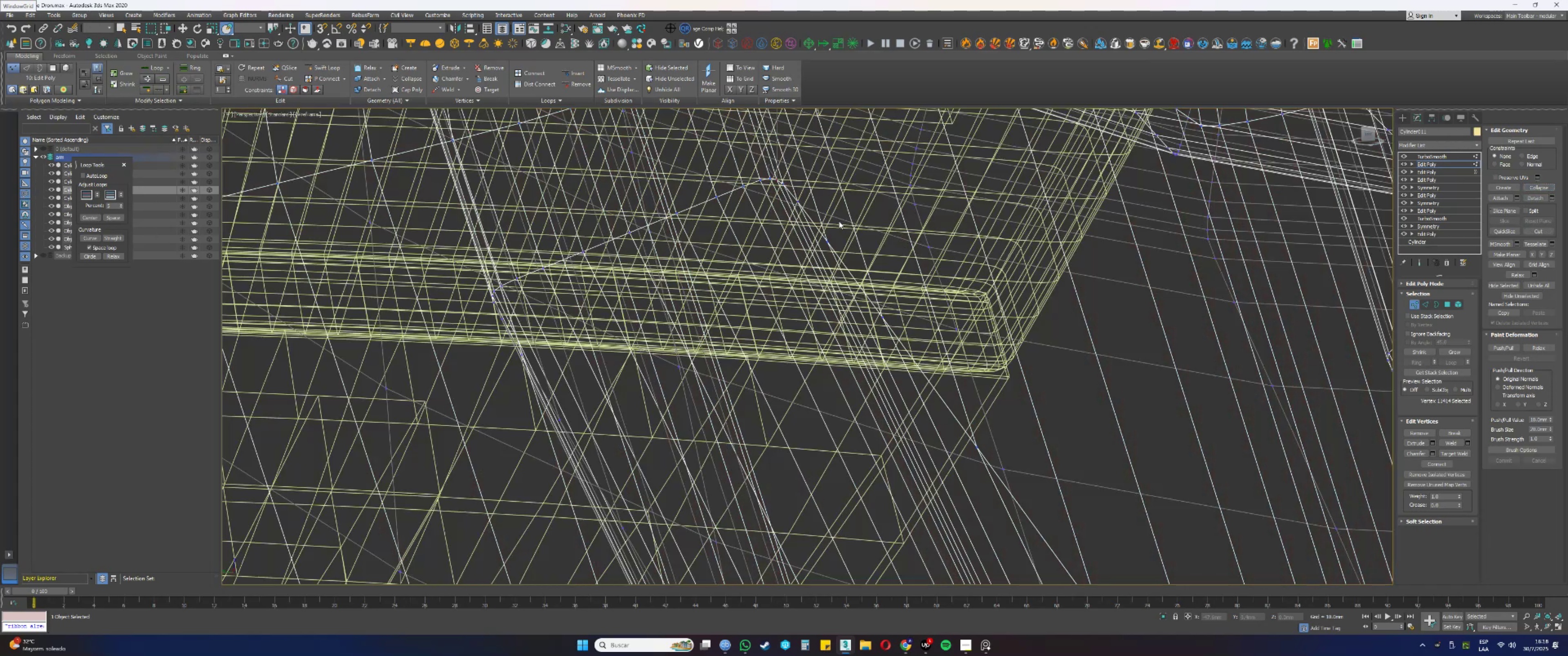 
key(F3)
 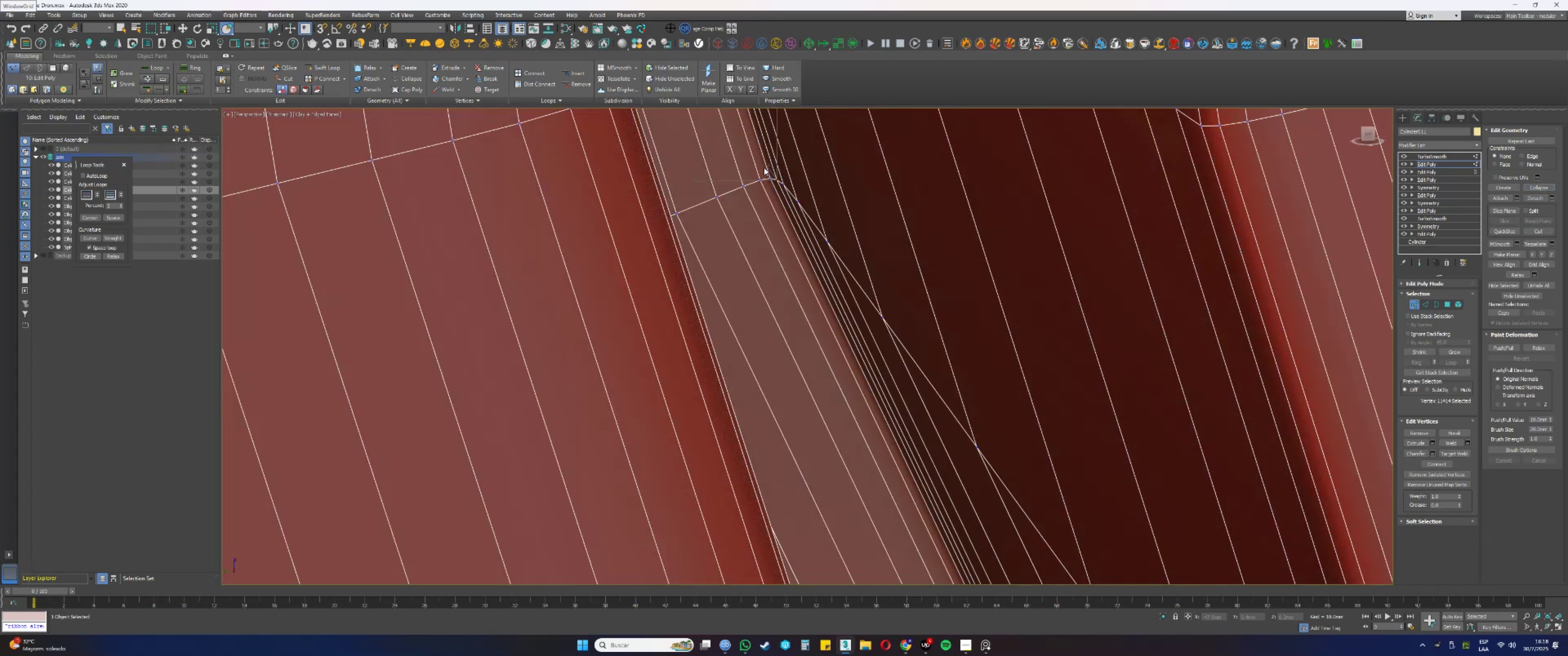 
left_click_drag(start_coordinate=[767, 172], to_coordinate=[773, 182])
 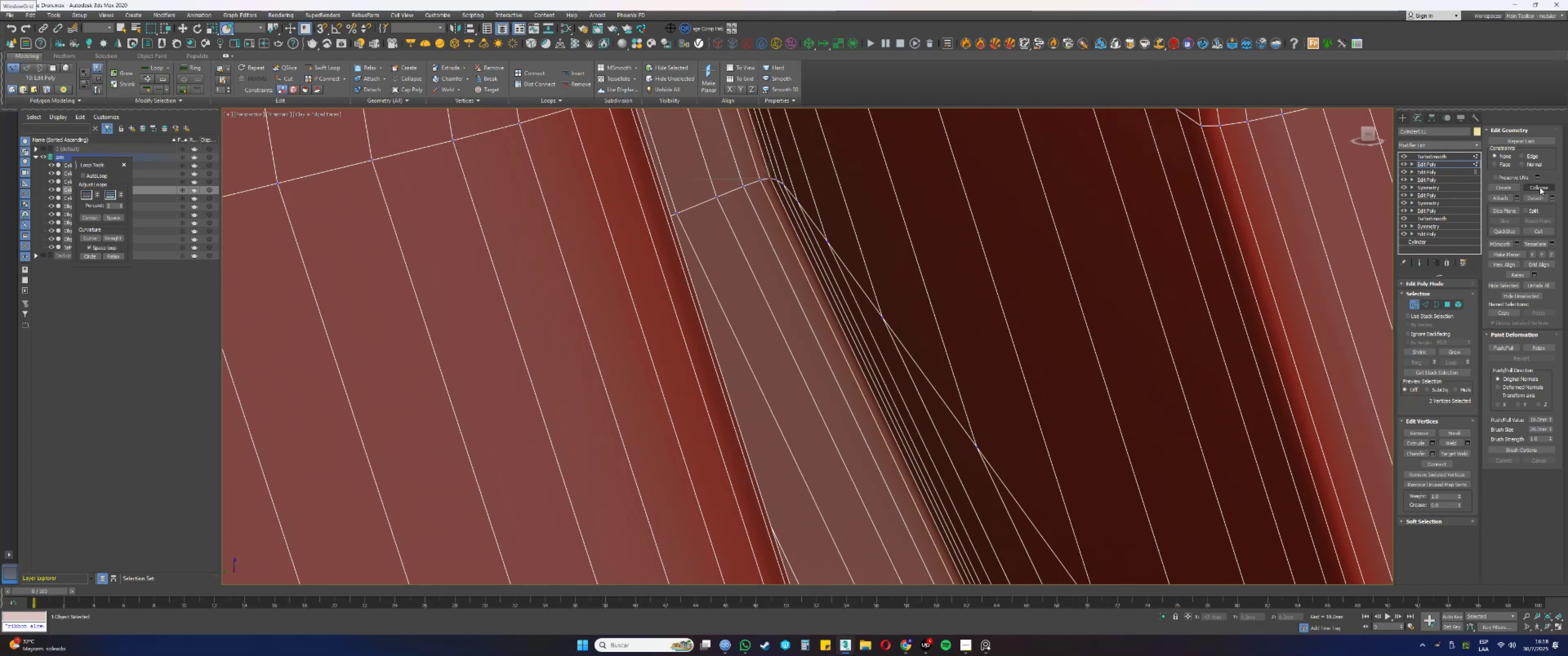 
left_click([1541, 187])
 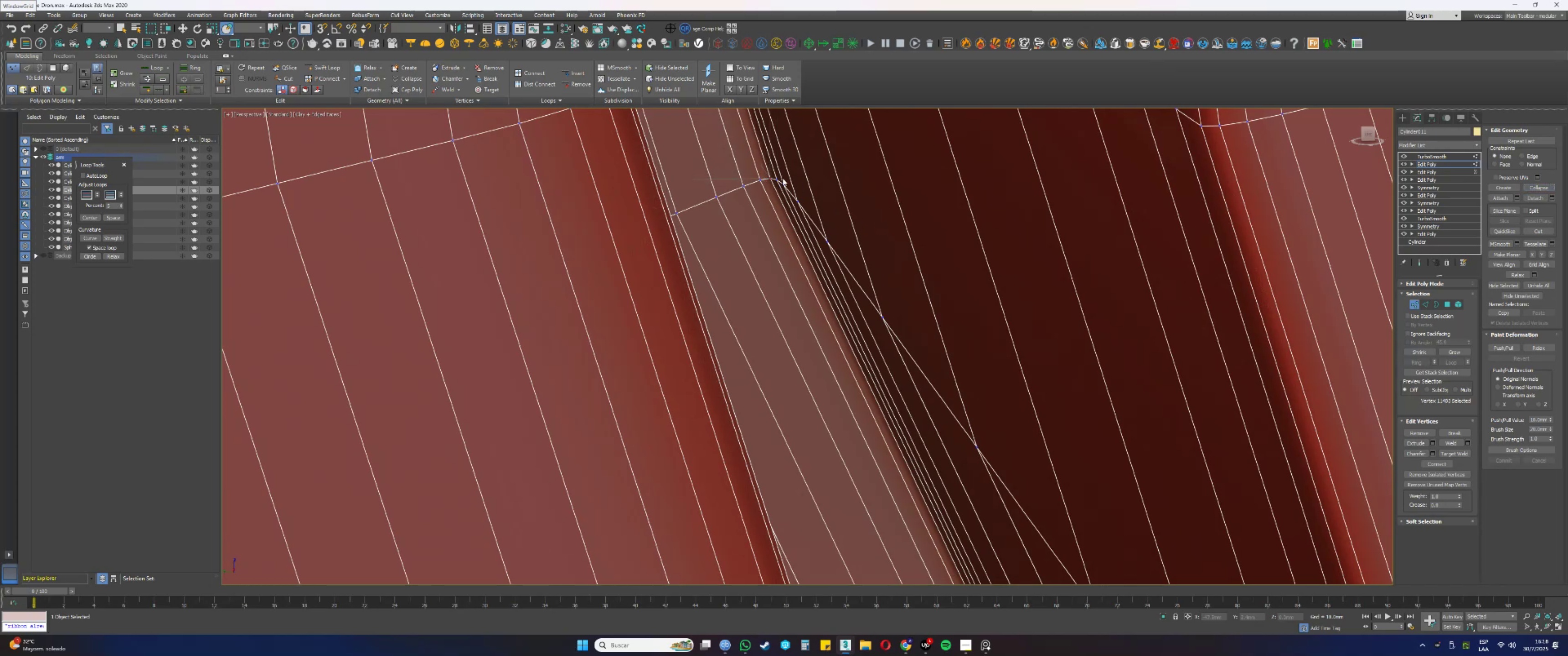 
left_click_drag(start_coordinate=[754, 171], to_coordinate=[763, 184])
 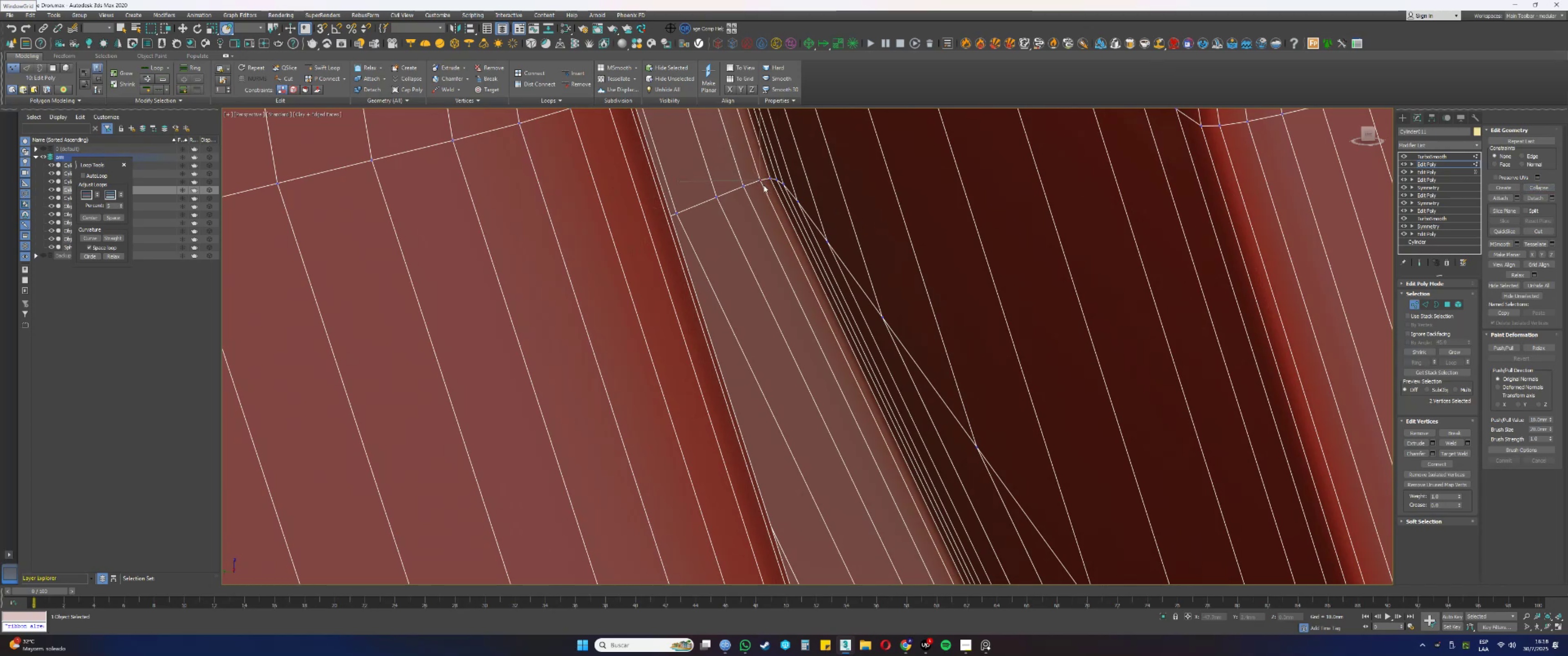 
key(F3)
 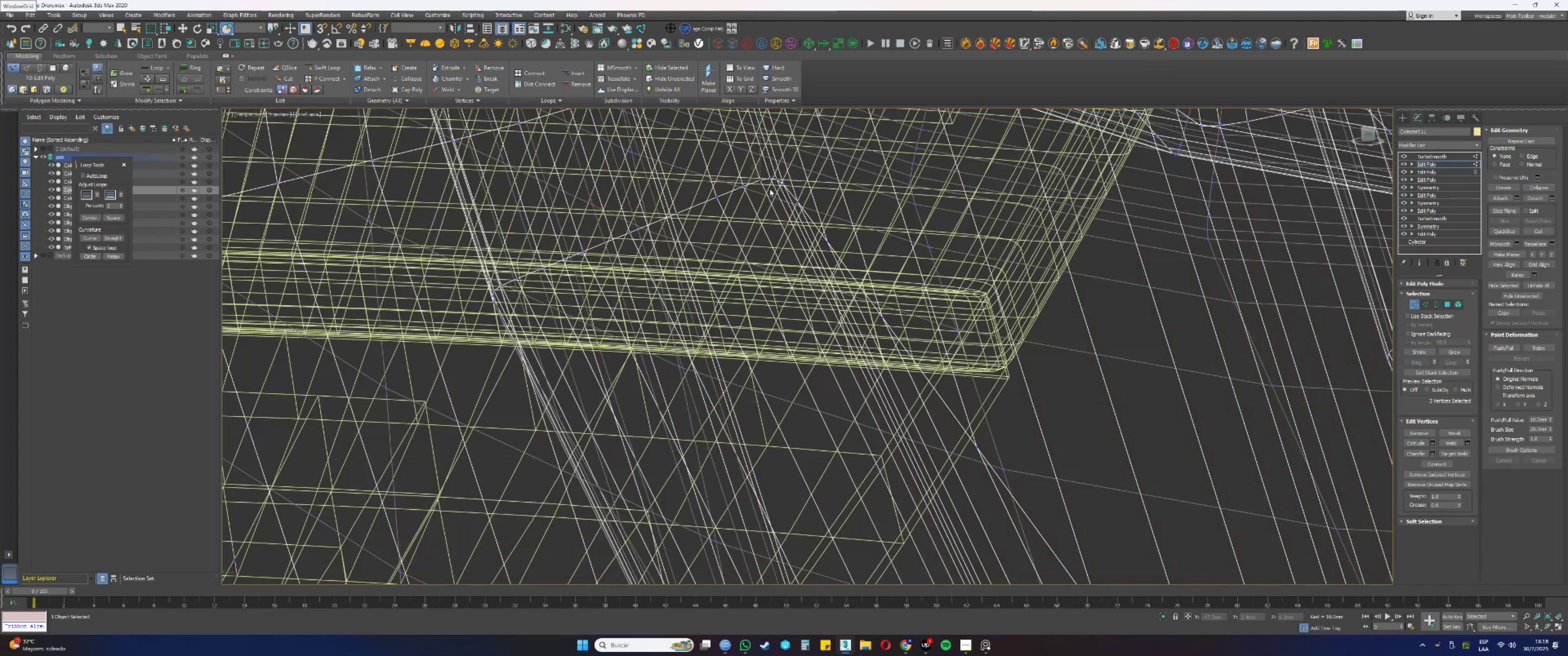 
hold_key(key=AltLeft, duration=1.5)
 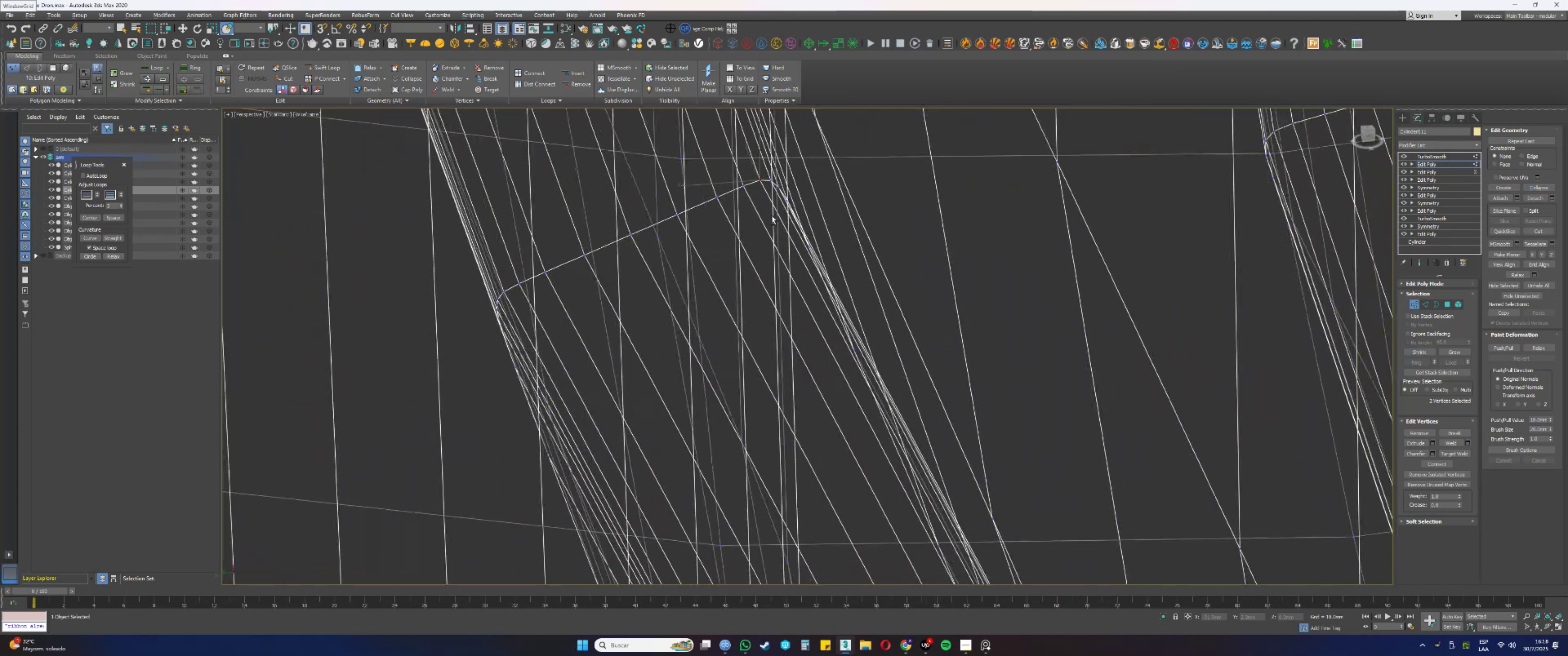 
hold_key(key=AltLeft, duration=0.56)
 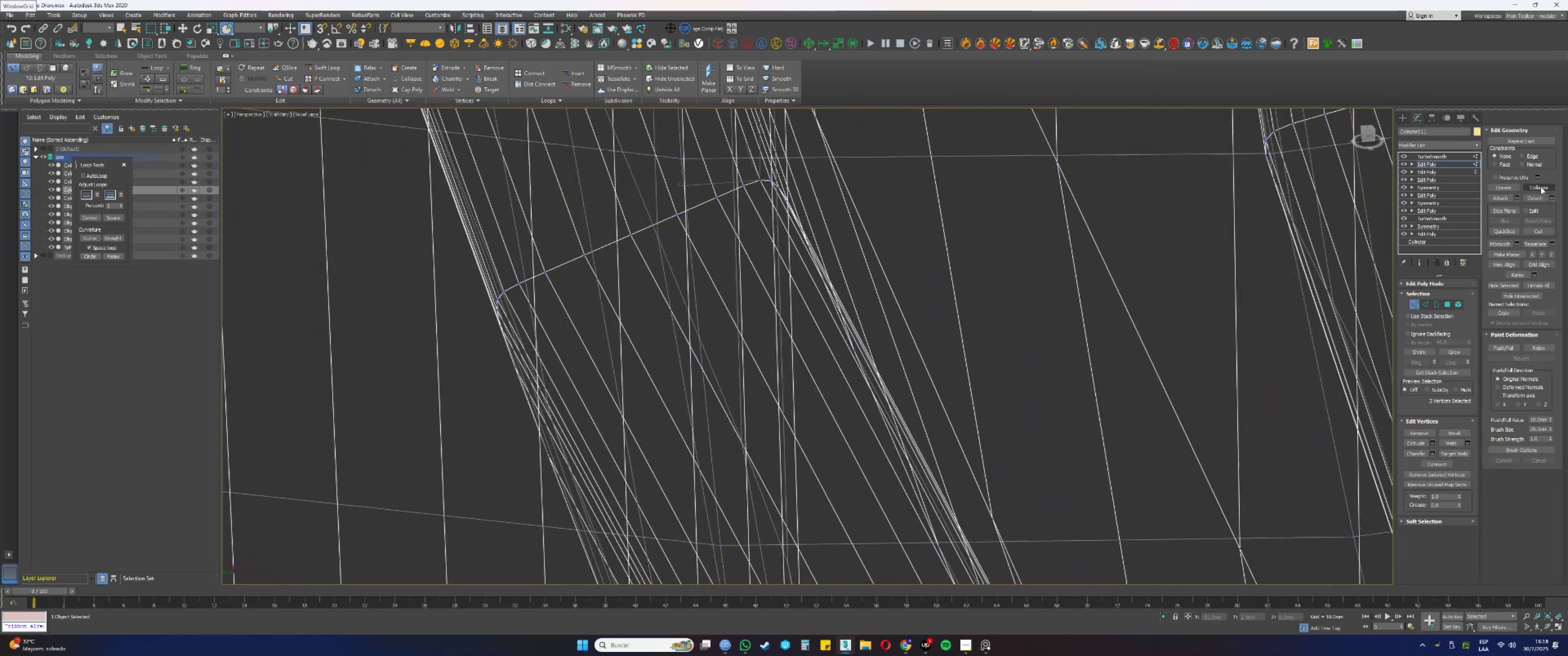 
left_click([1541, 186])
 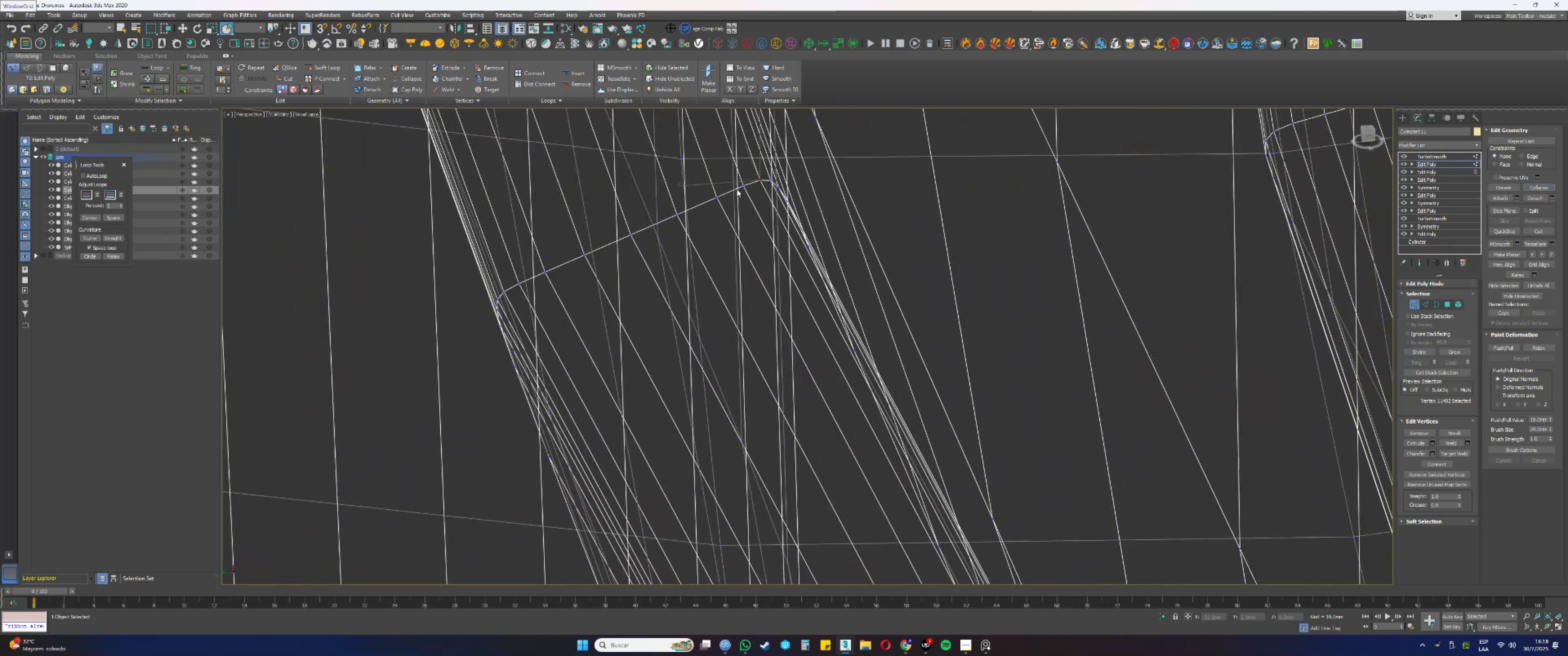 
left_click_drag(start_coordinate=[737, 178], to_coordinate=[750, 194])
 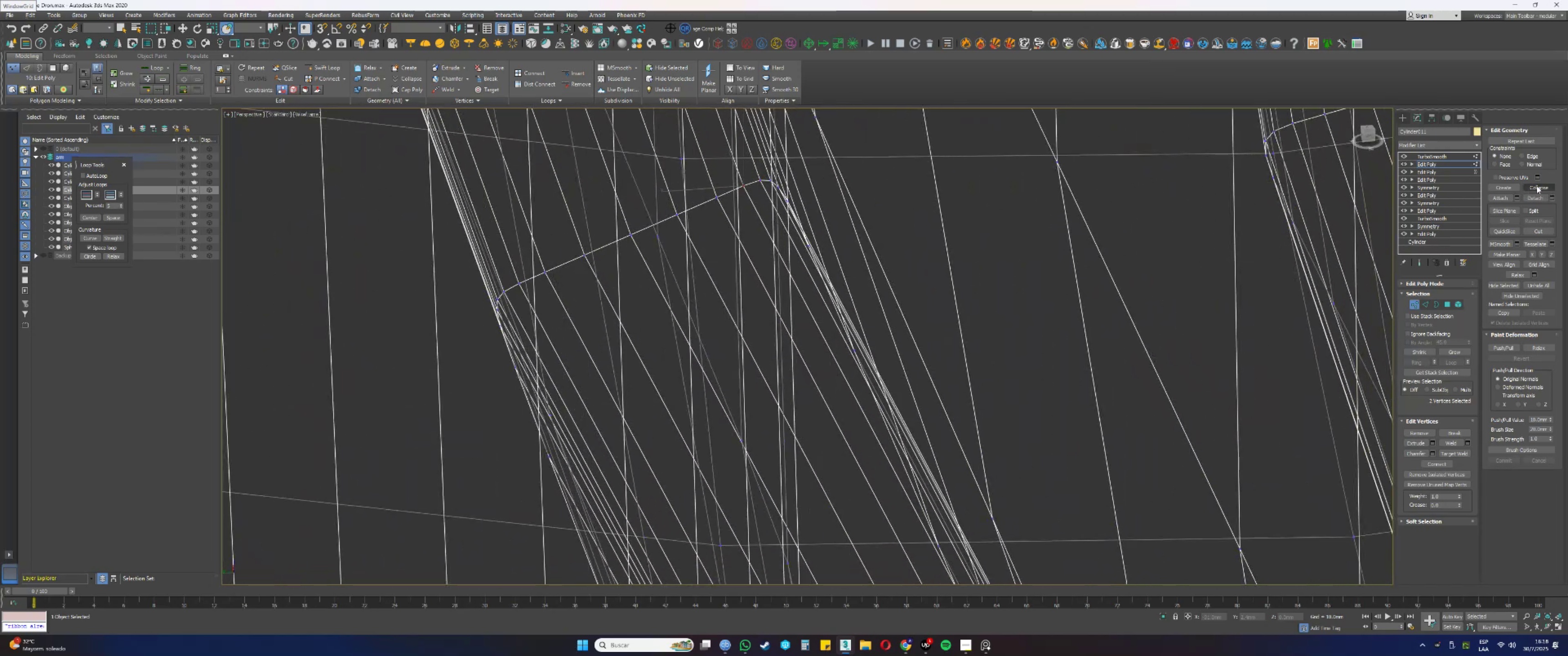 
left_click([1537, 185])
 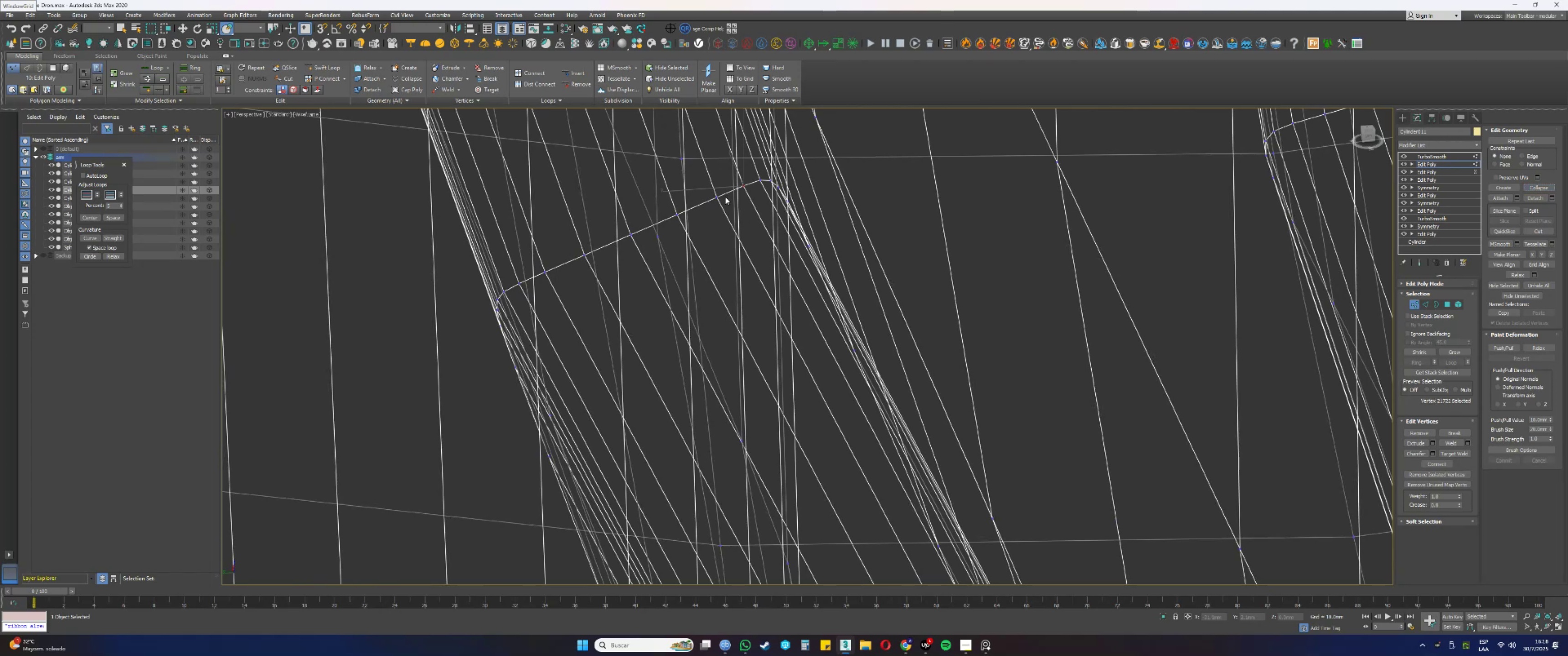 
left_click_drag(start_coordinate=[711, 188], to_coordinate=[727, 202])
 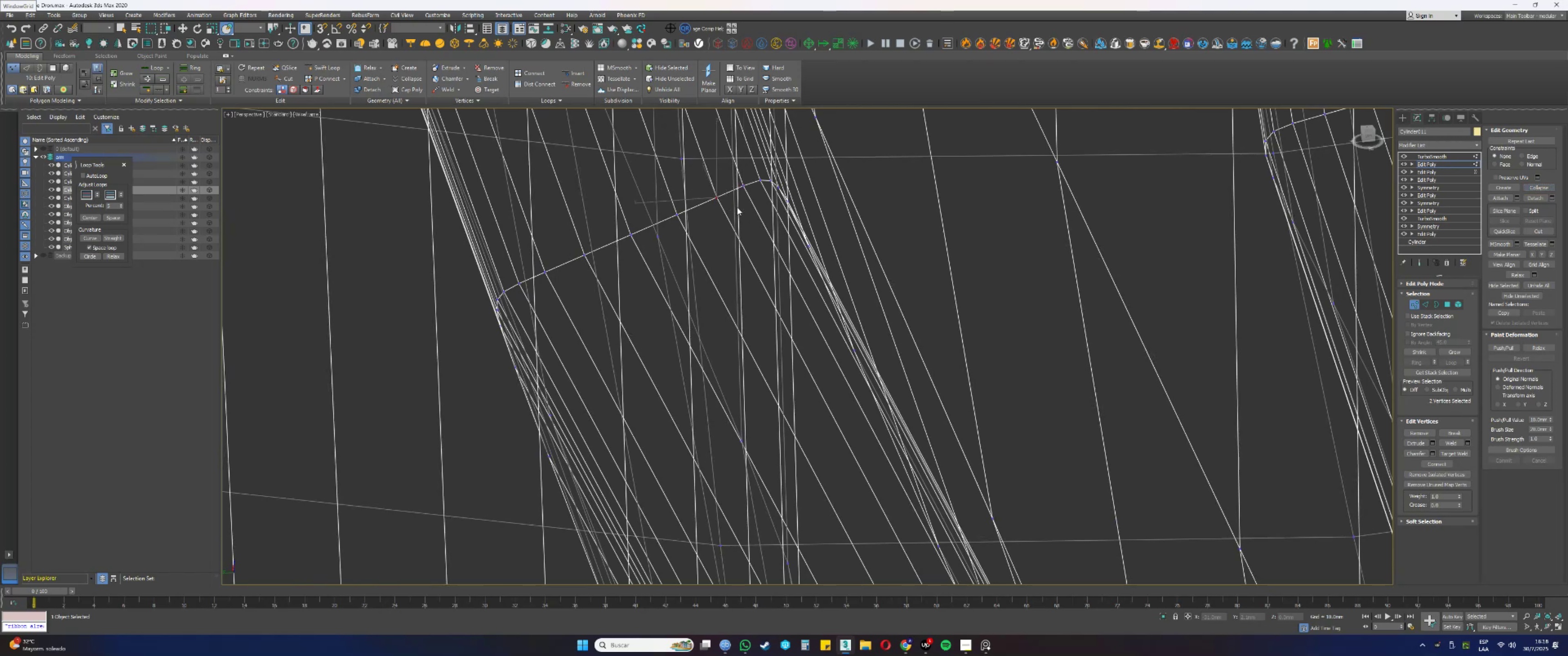 
hold_key(key=AltLeft, duration=0.58)
 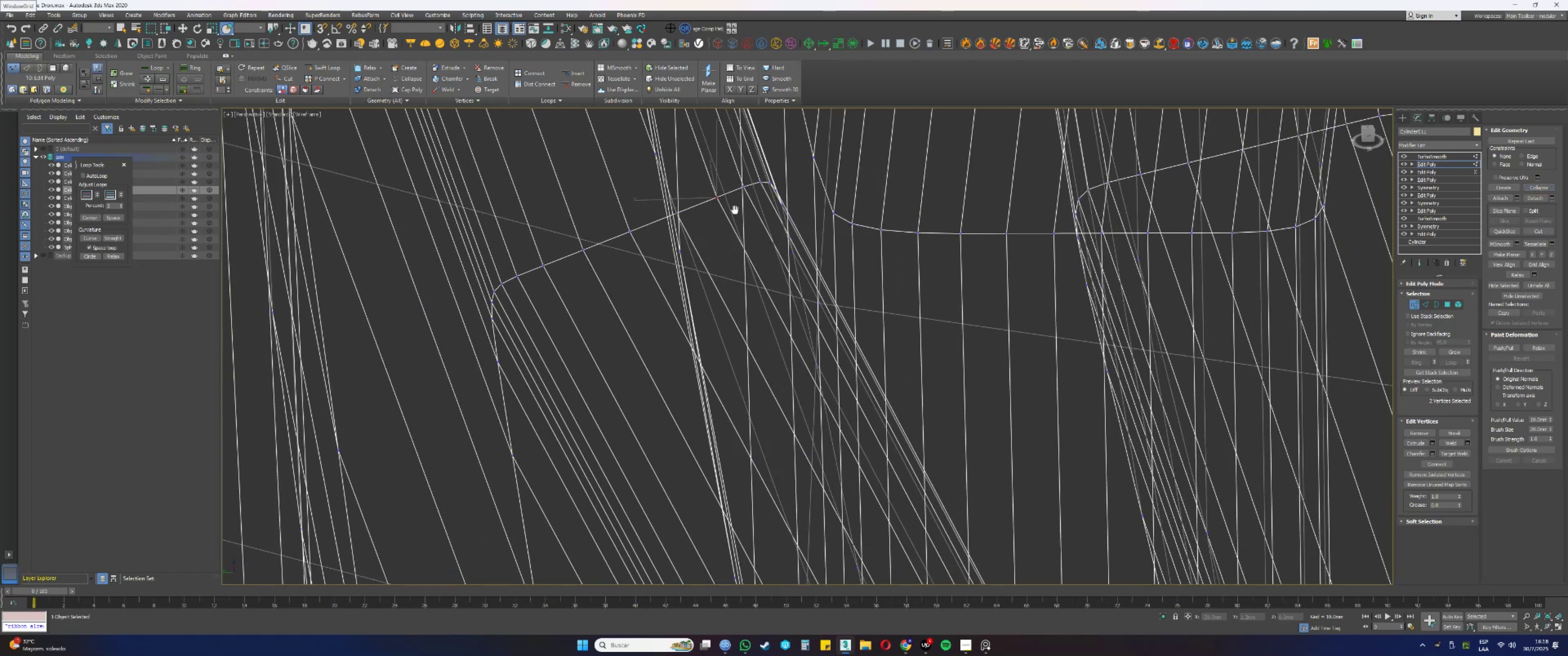 
key(Alt+AltLeft)
 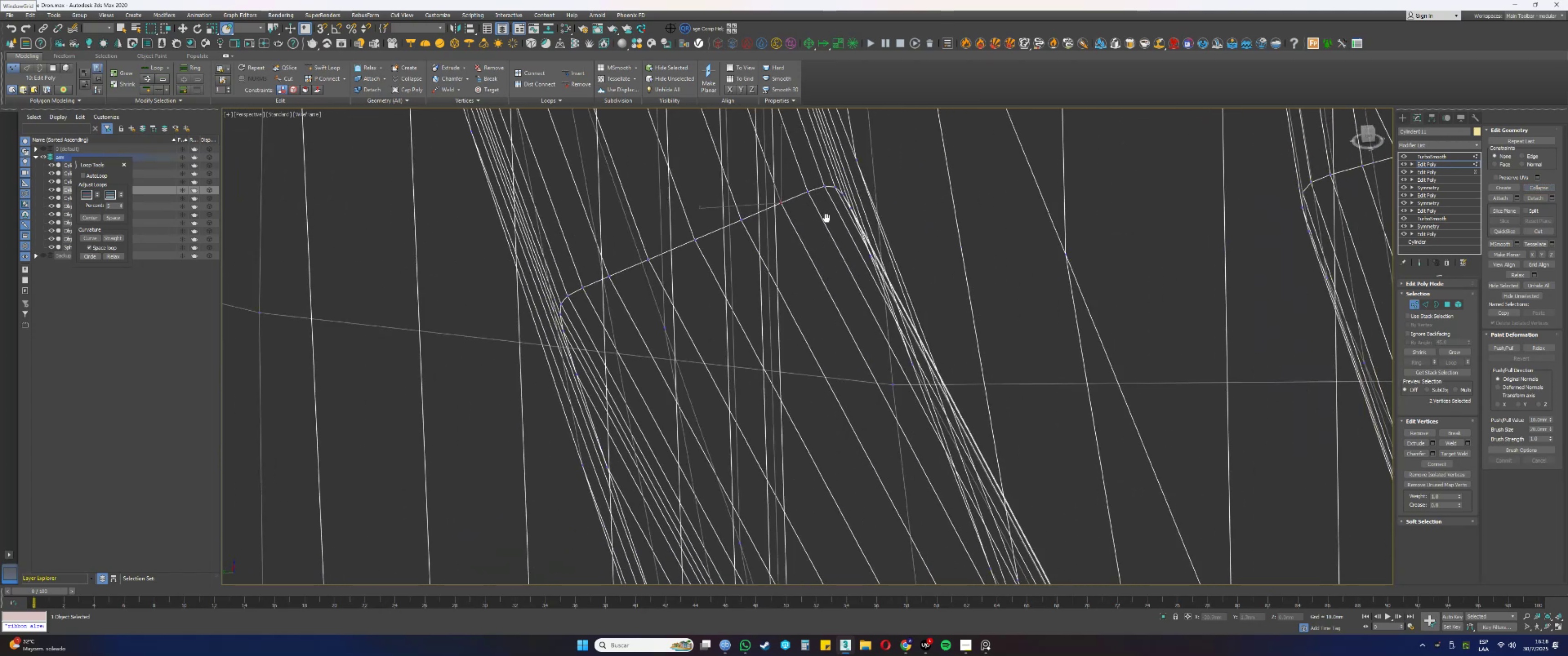 
hold_key(key=AltLeft, duration=0.47)
 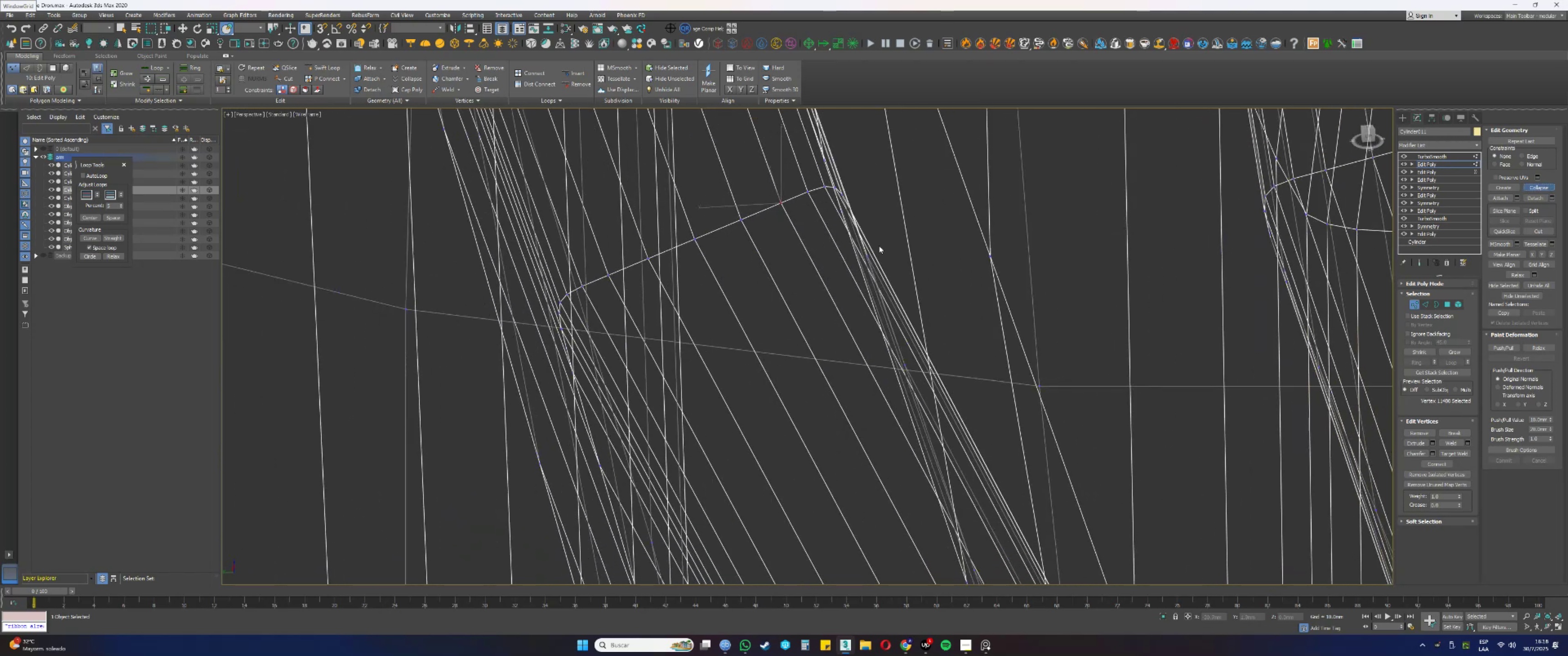 
left_click_drag(start_coordinate=[727, 210], to_coordinate=[754, 227])
 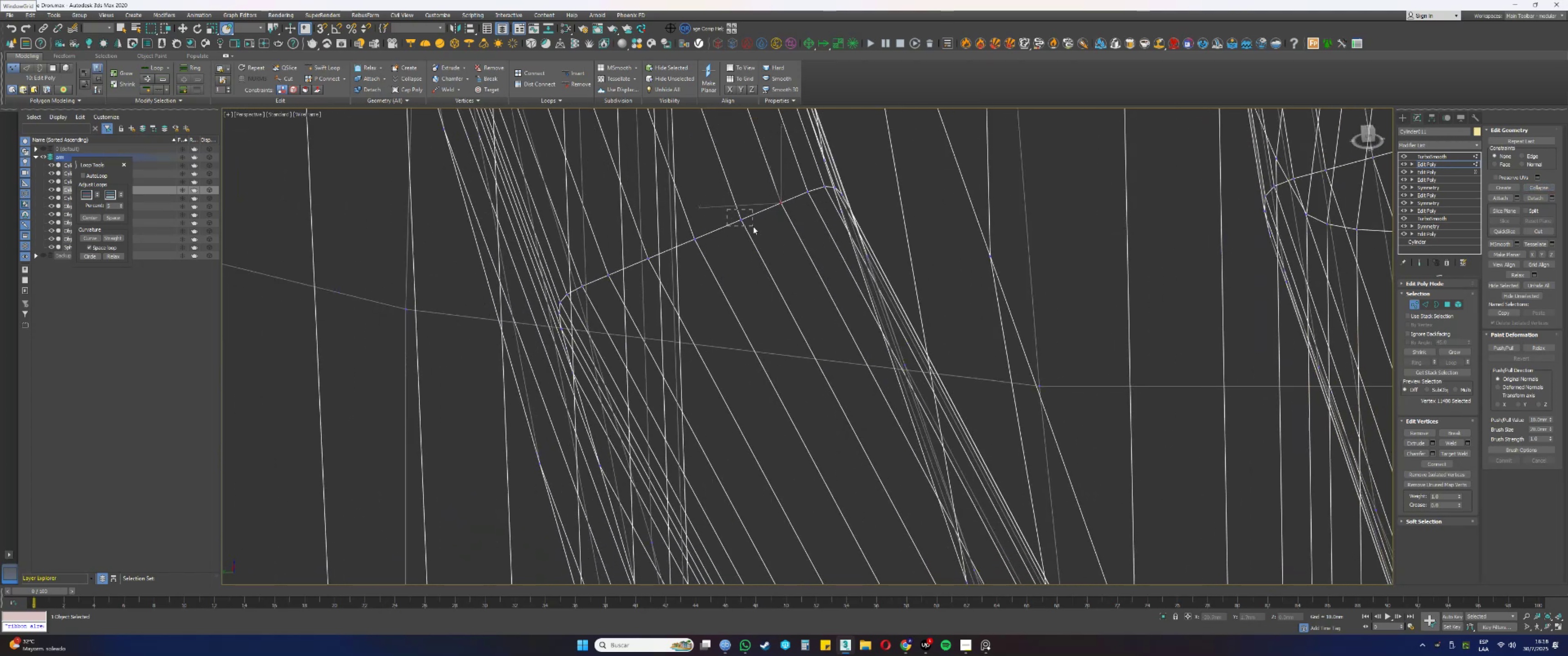 
key(Alt+AltLeft)
 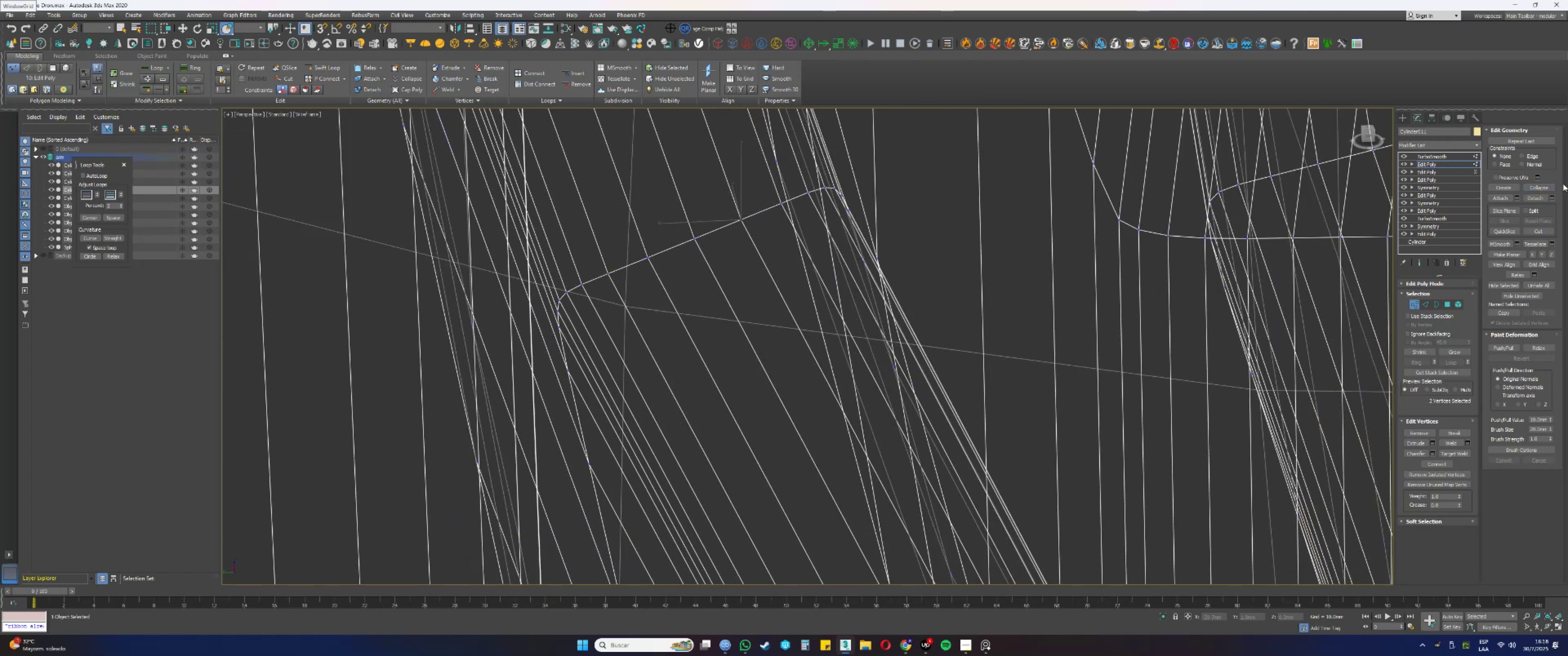 
left_click([1548, 185])
 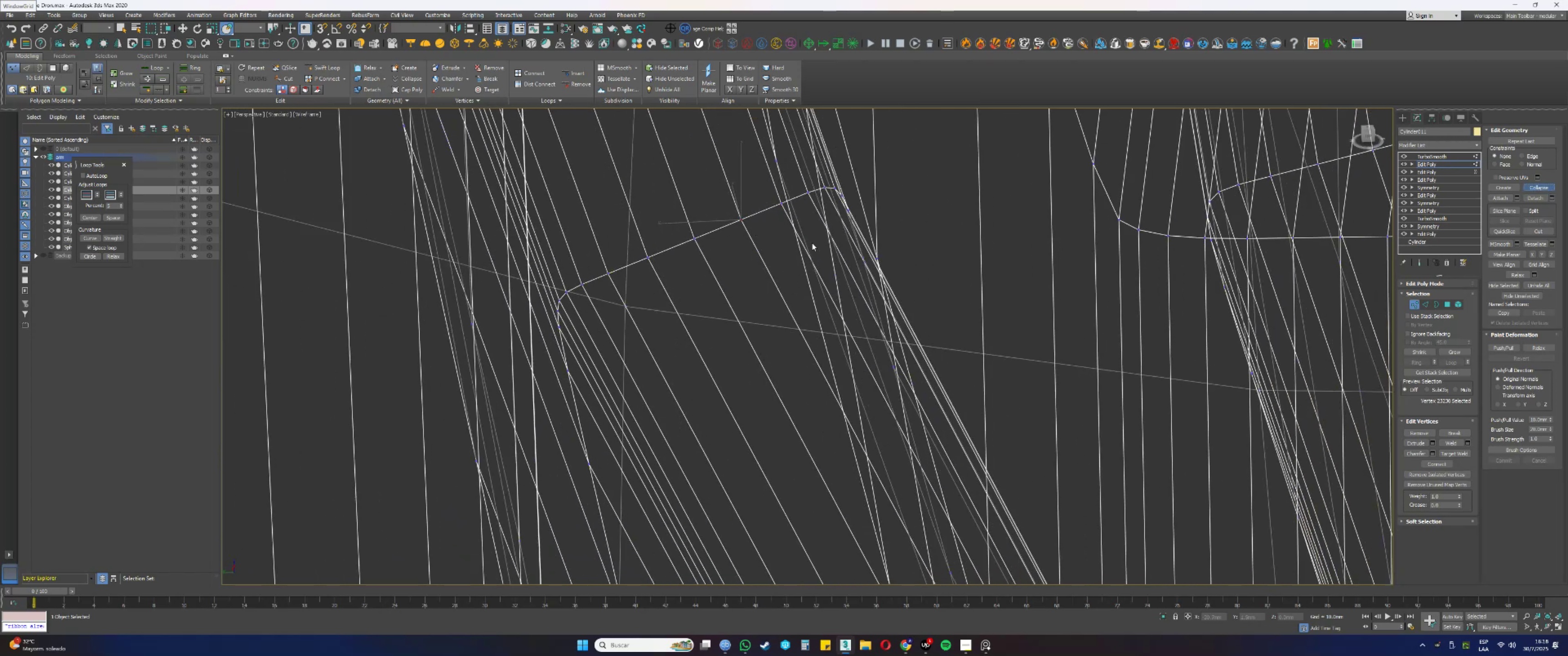 
key(F3)
 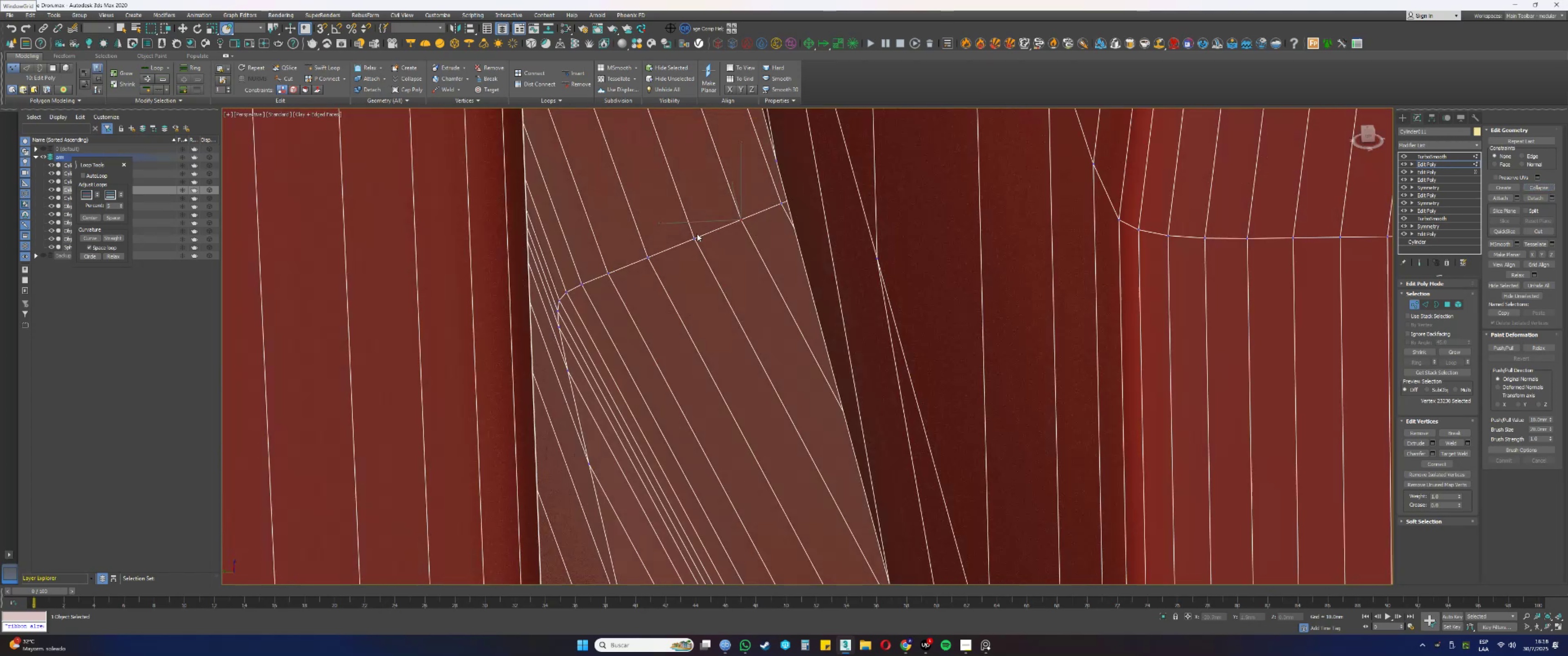 
left_click_drag(start_coordinate=[687, 228], to_coordinate=[701, 242])
 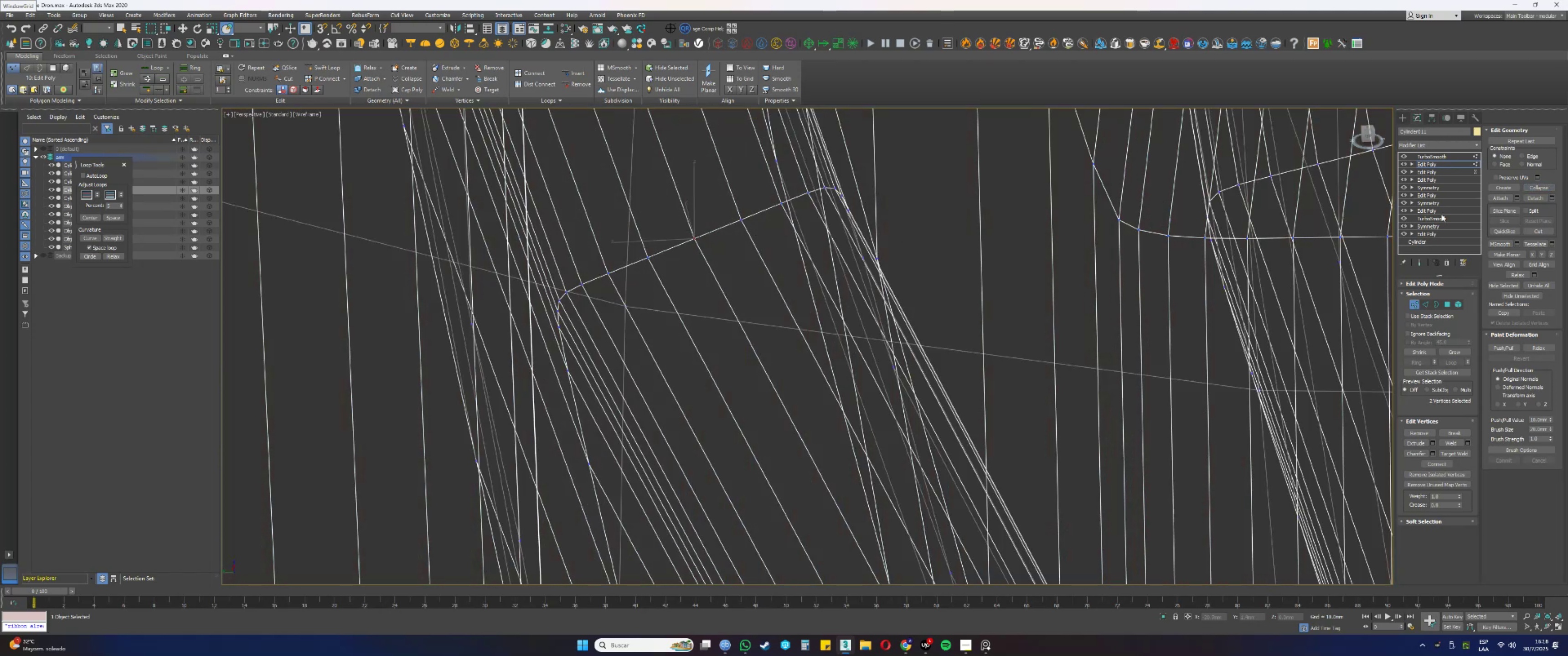 
key(F3)
 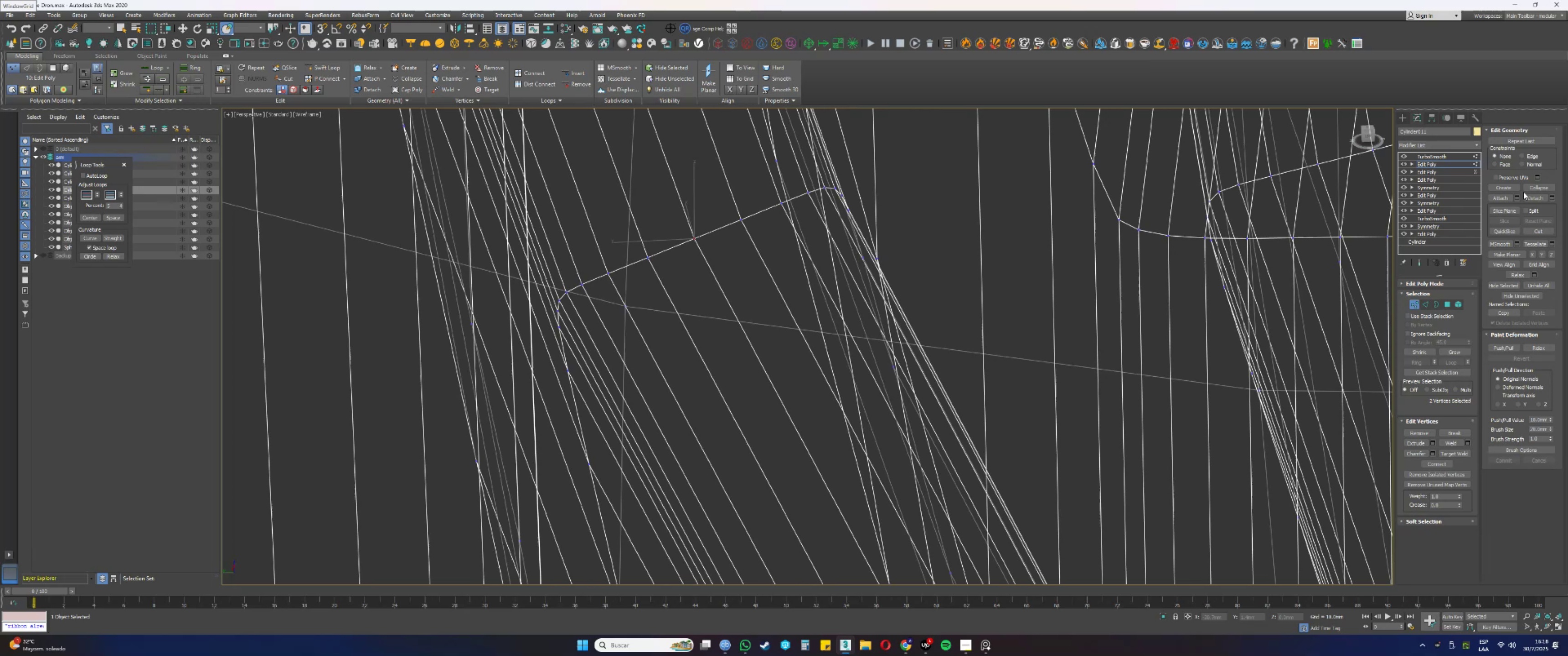 
left_click([1528, 189])
 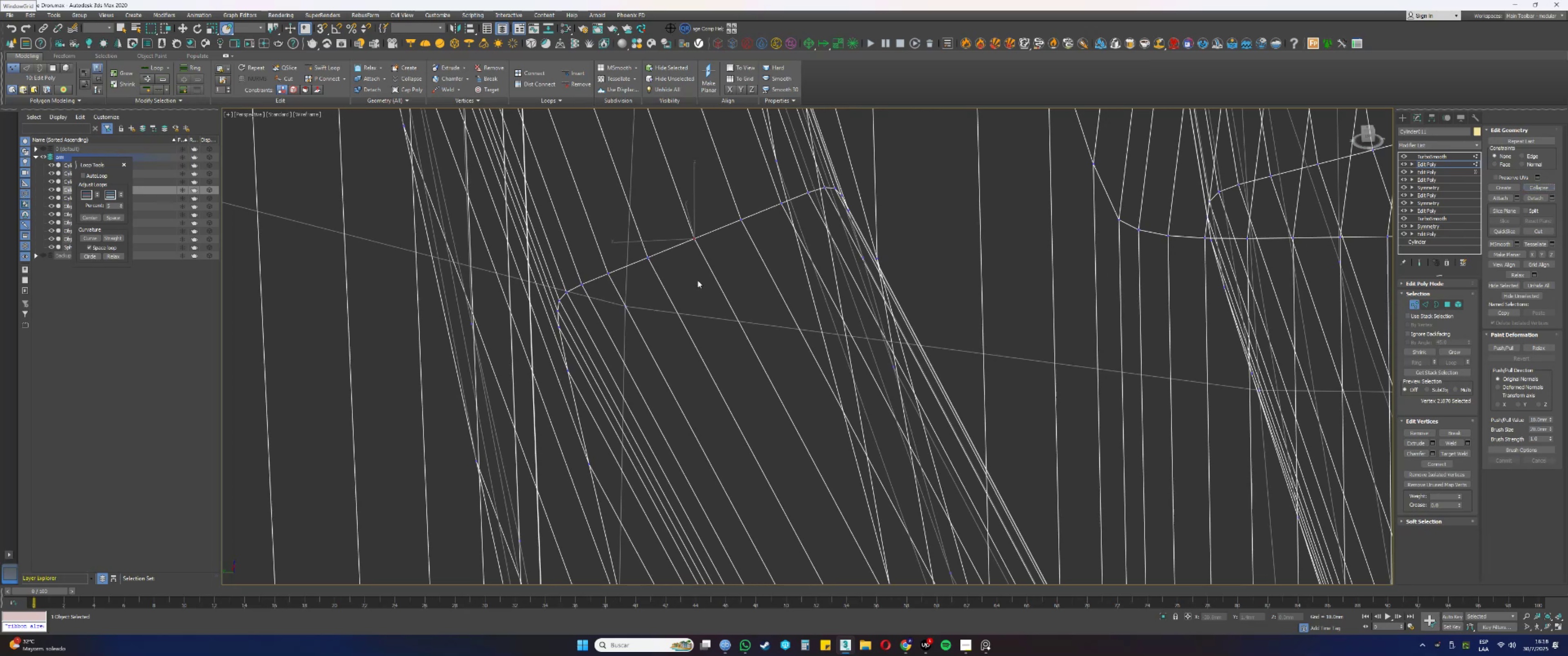 
left_click_drag(start_coordinate=[638, 241], to_coordinate=[653, 265])
 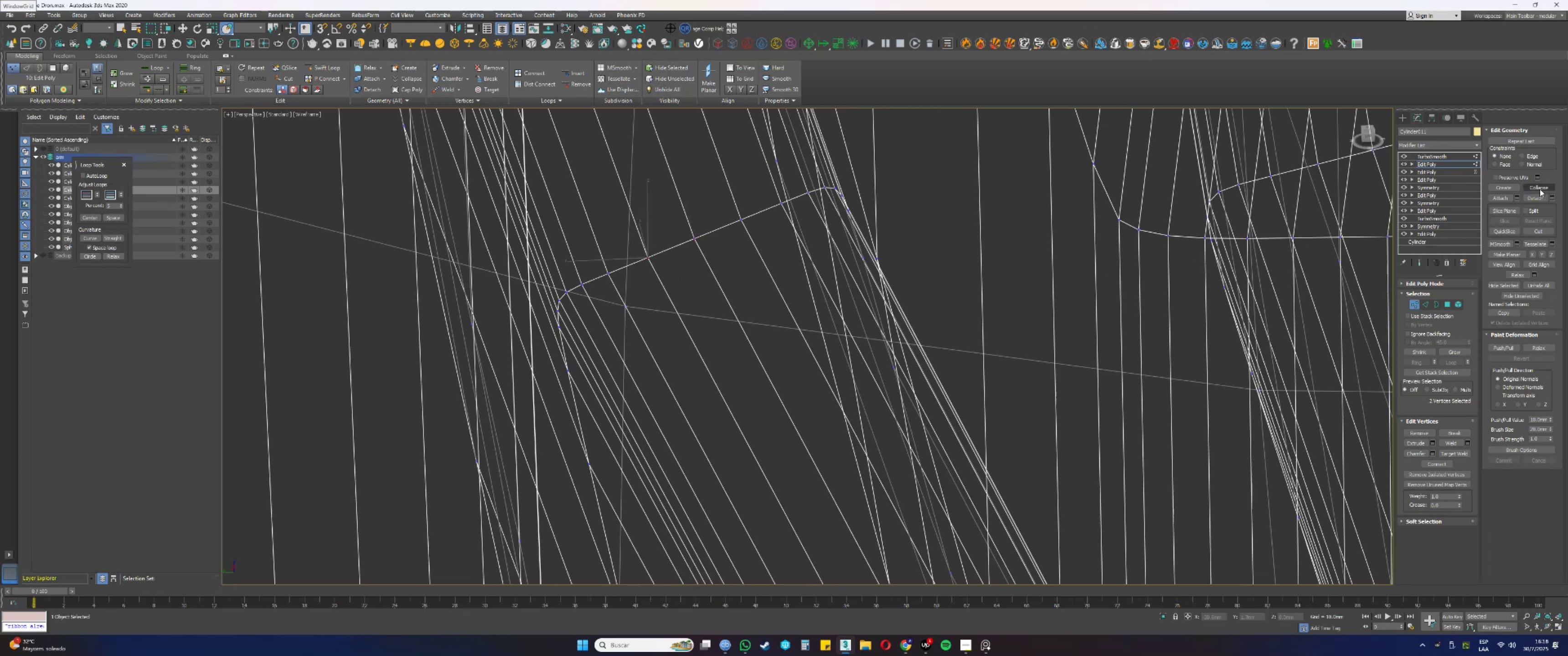 
left_click([1540, 189])
 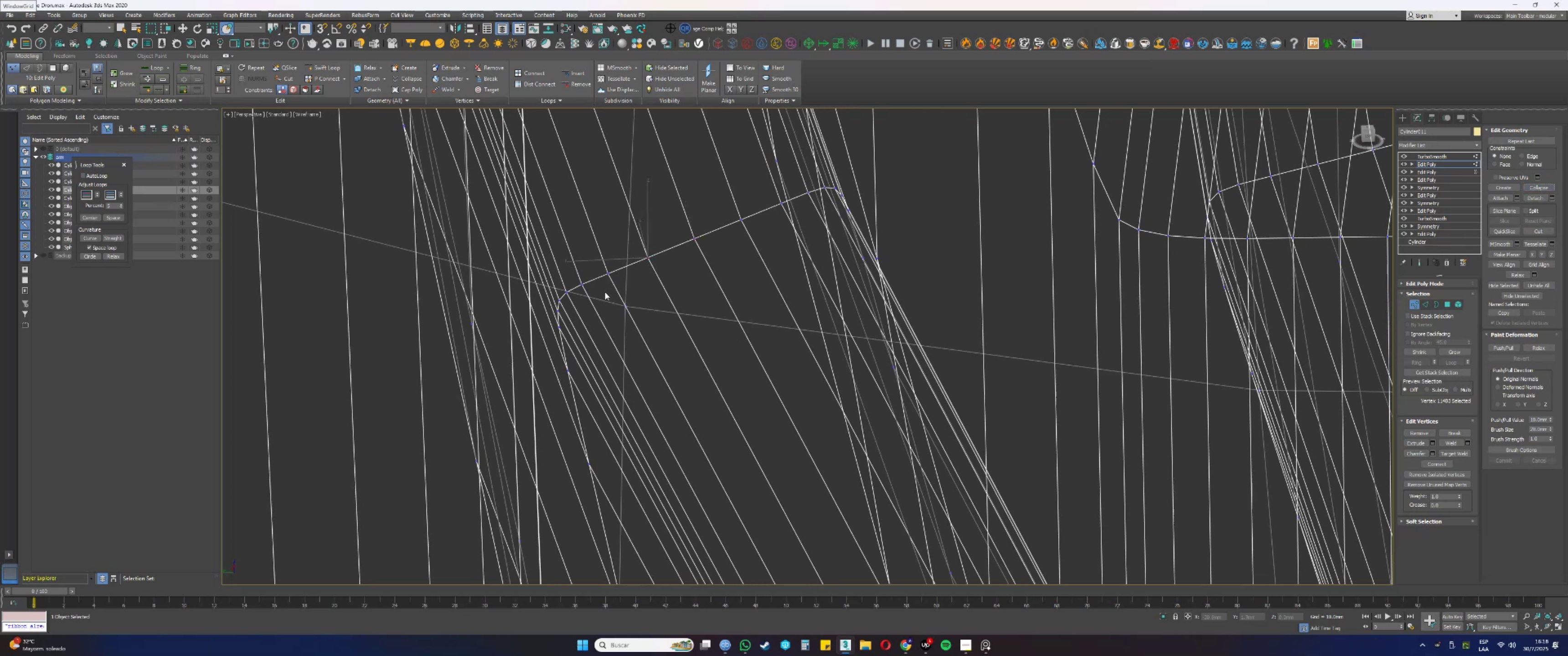 
left_click_drag(start_coordinate=[594, 266], to_coordinate=[609, 280])
 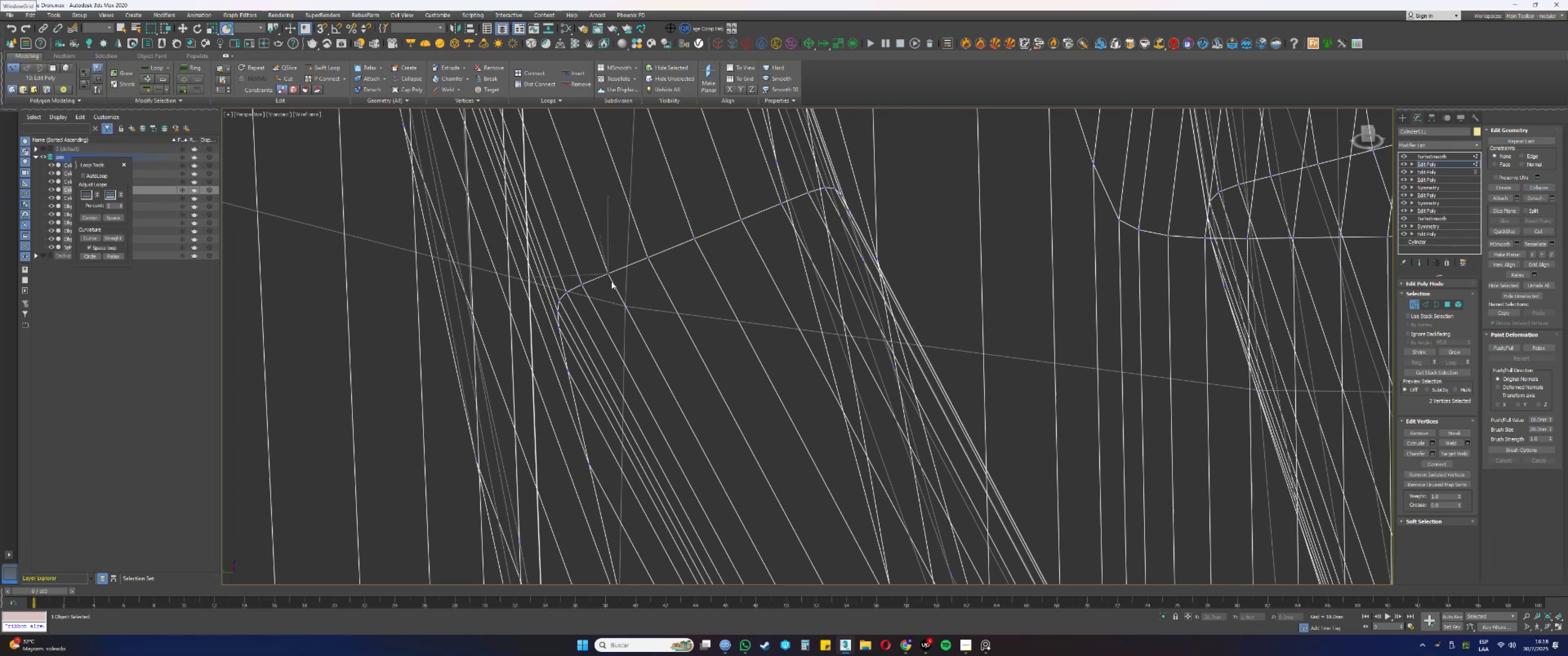 
key(Alt+AltLeft)
 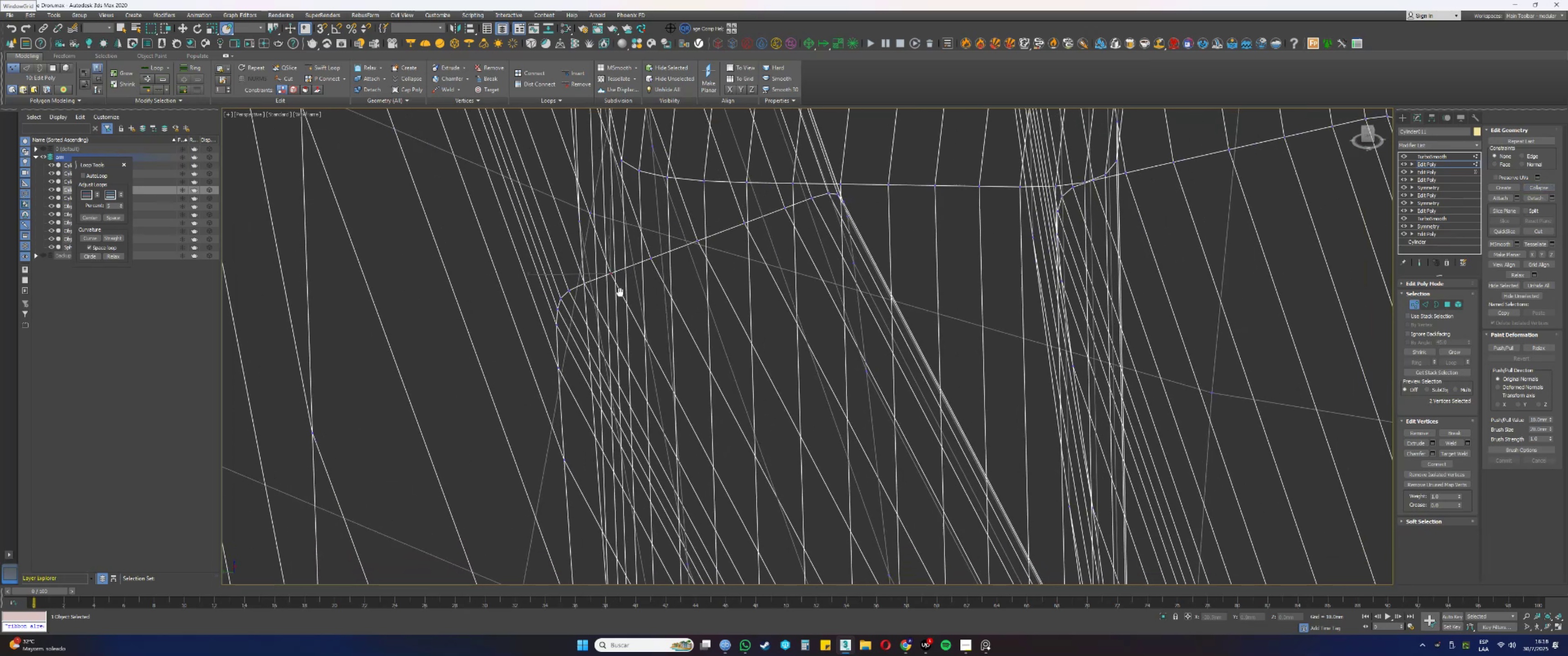 
key(Alt+AltLeft)
 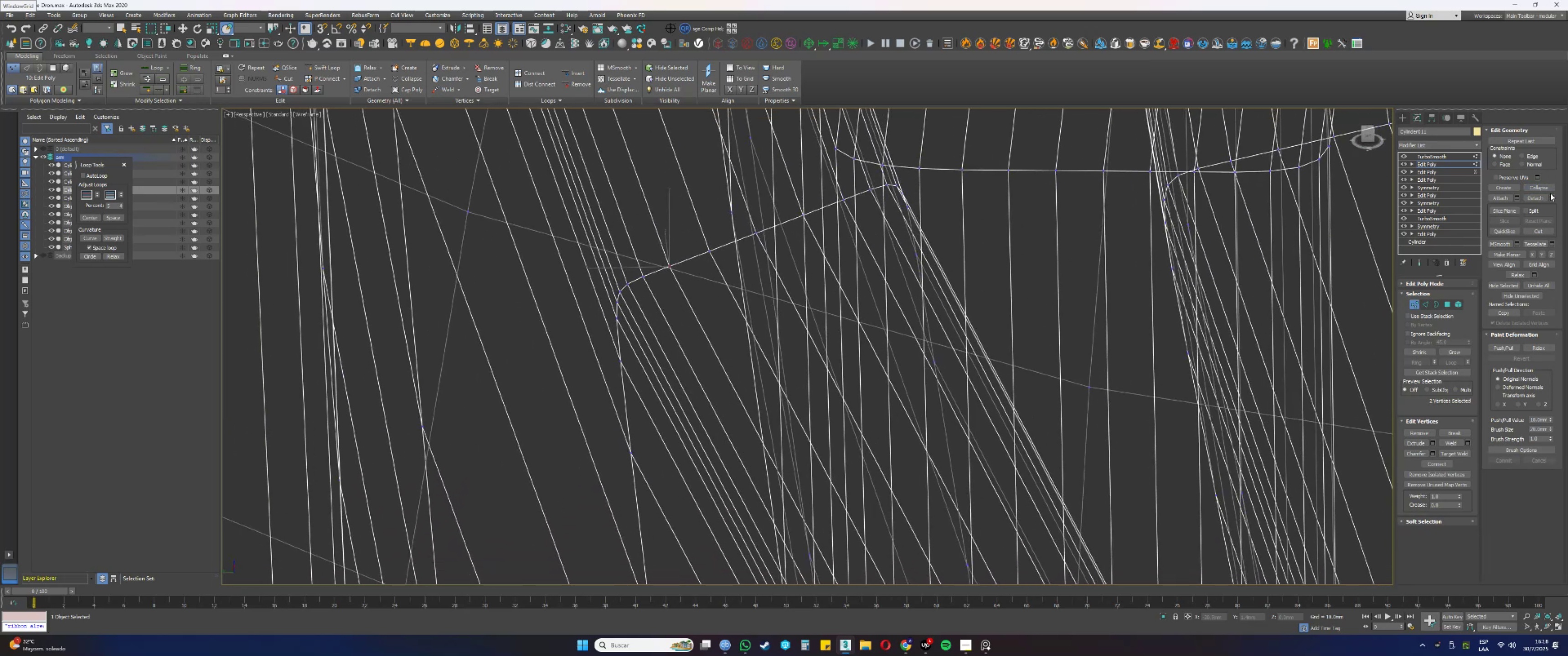 
left_click([1544, 186])
 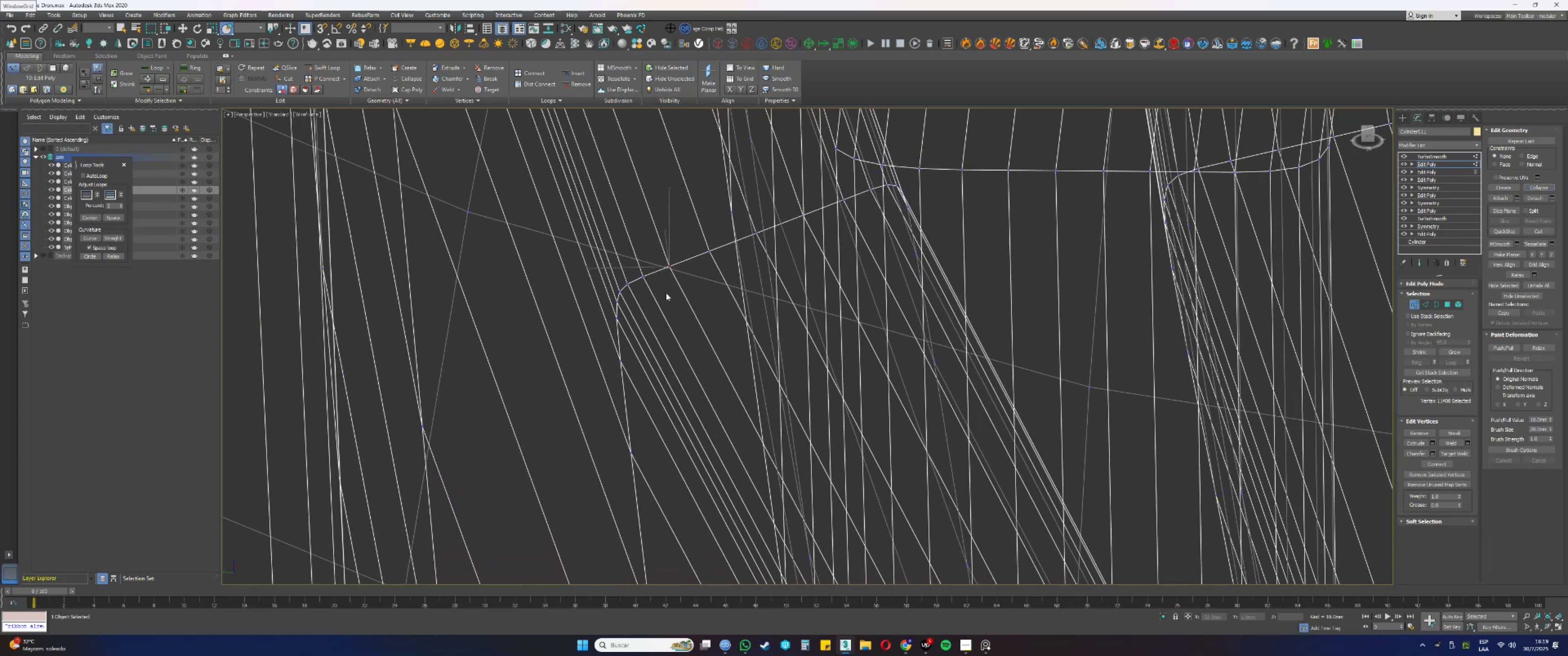 
left_click_drag(start_coordinate=[637, 270], to_coordinate=[650, 282])
 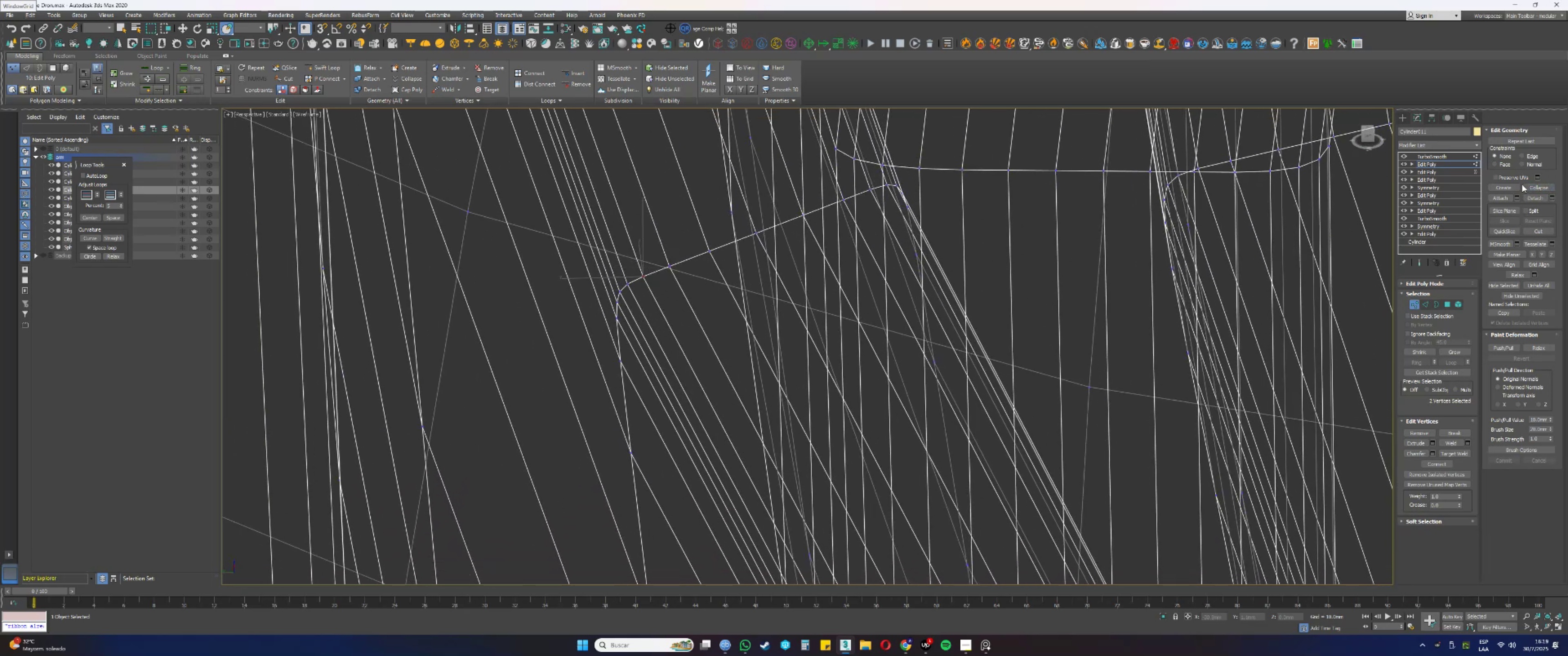 
left_click_drag(start_coordinate=[1531, 185], to_coordinate=[1531, 188])
 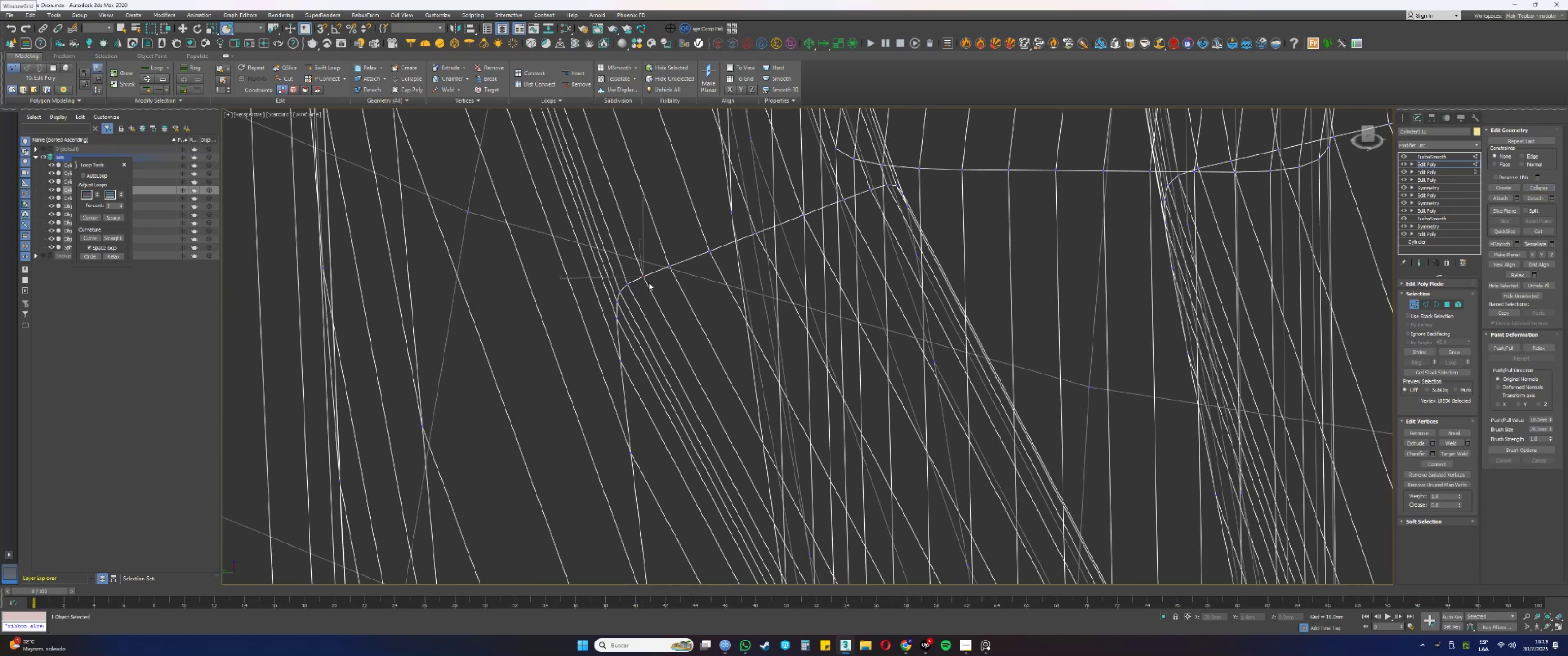 
left_click_drag(start_coordinate=[622, 275], to_coordinate=[632, 285])
 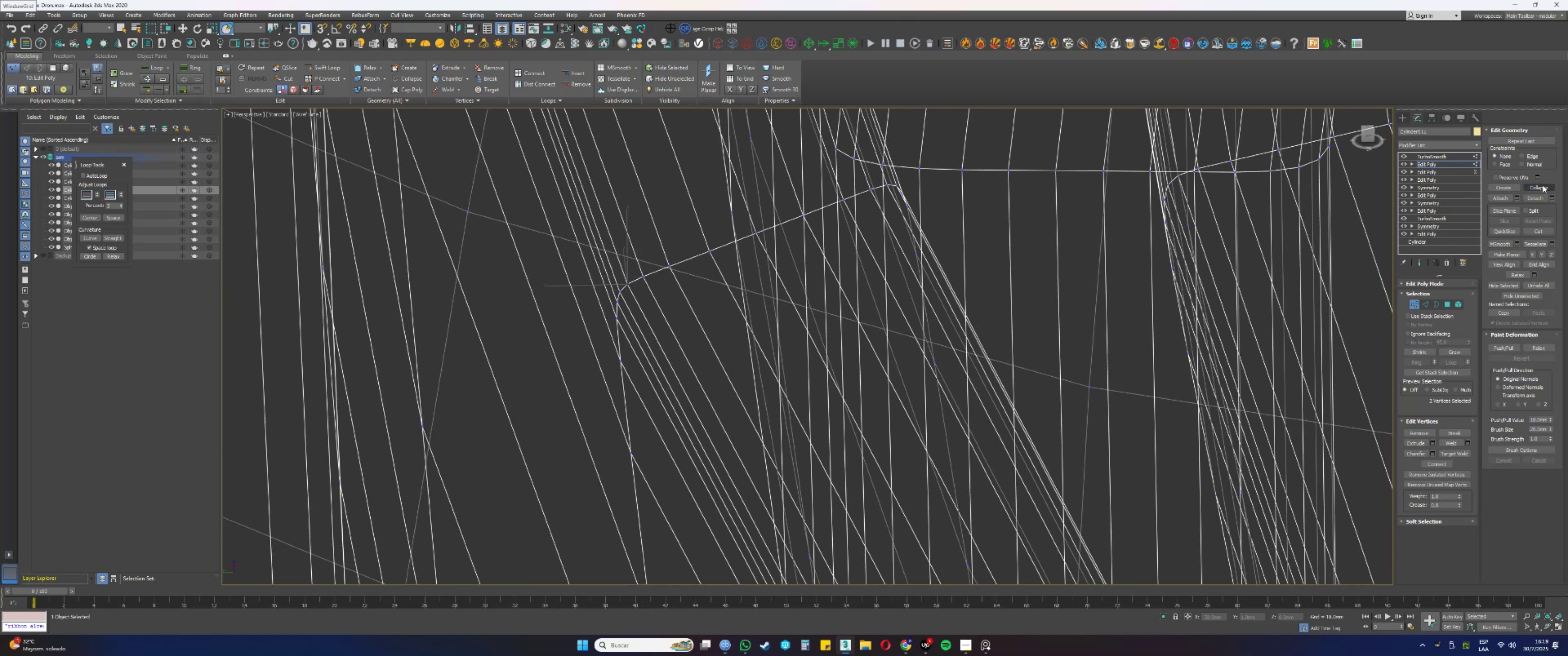 
left_click([1542, 185])
 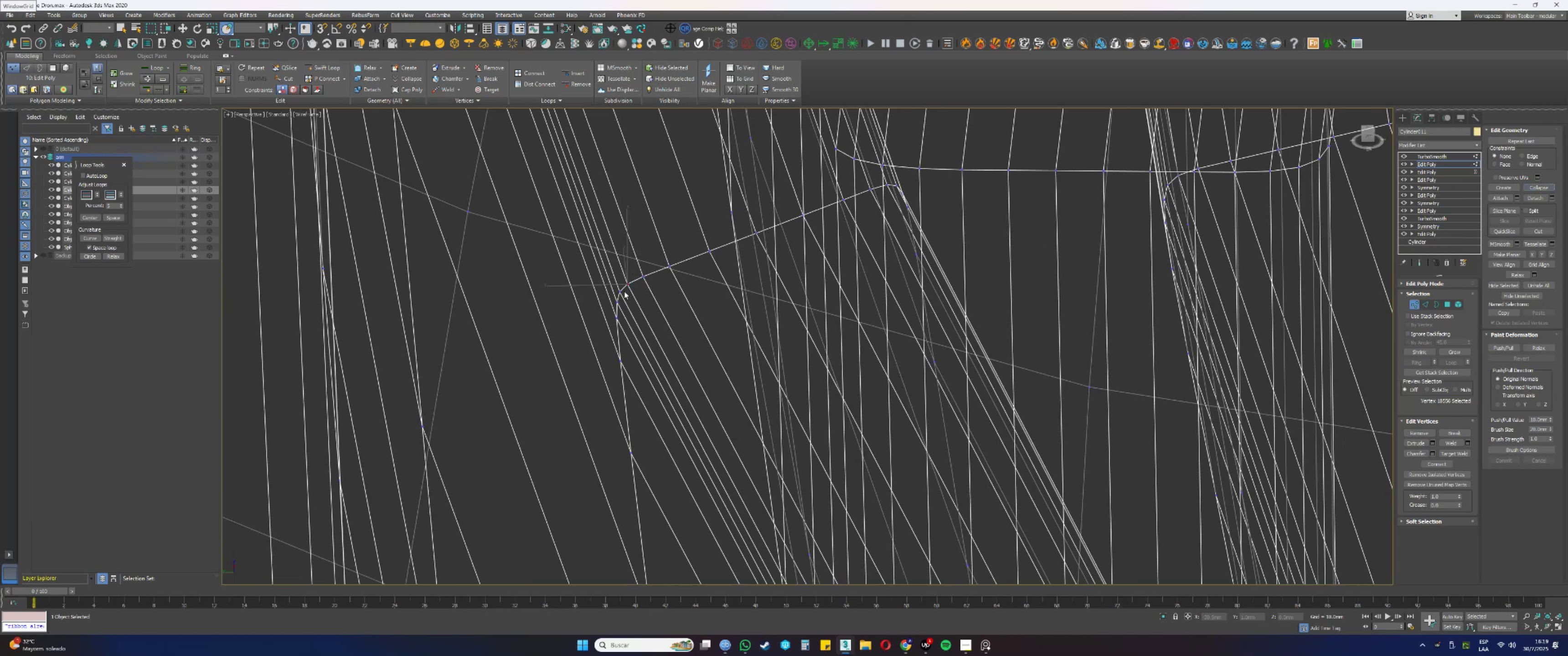 
left_click_drag(start_coordinate=[624, 294], to_coordinate=[617, 289])
 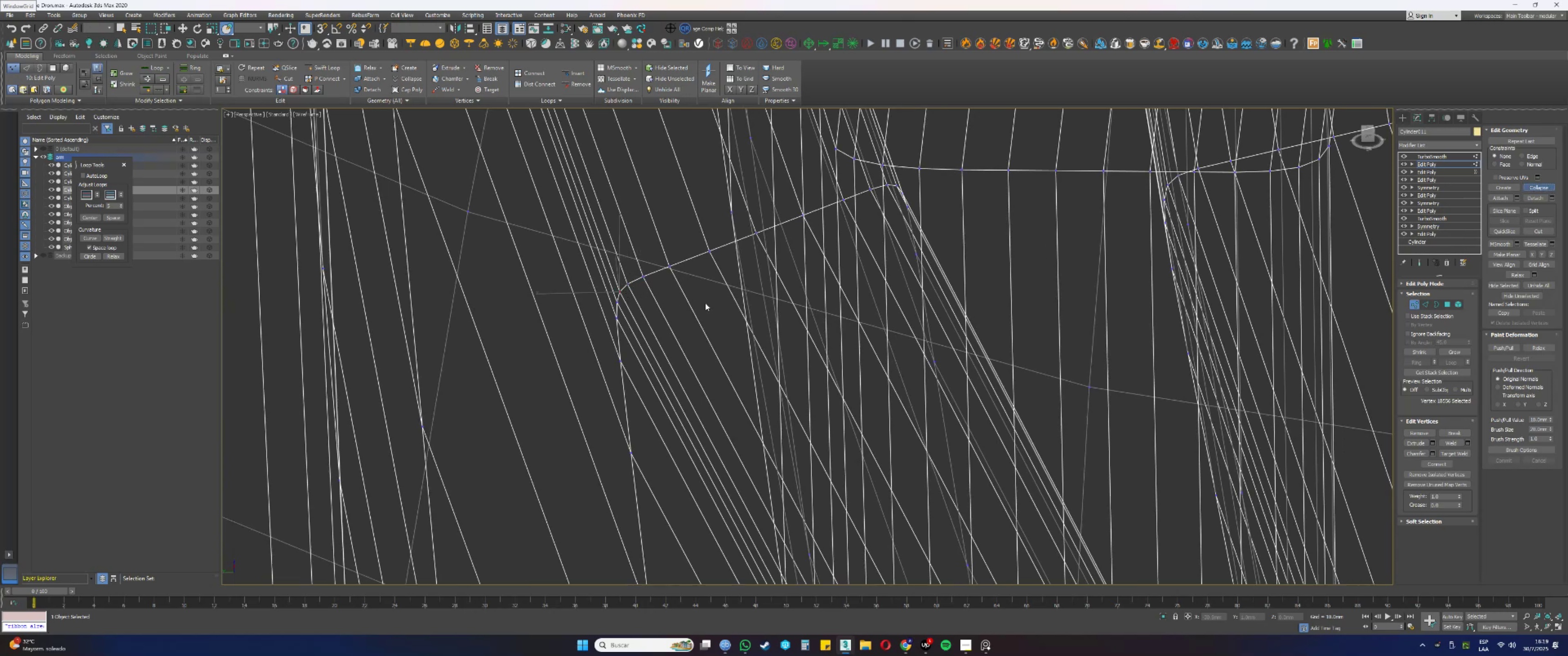 
left_click_drag(start_coordinate=[619, 304], to_coordinate=[613, 301])
 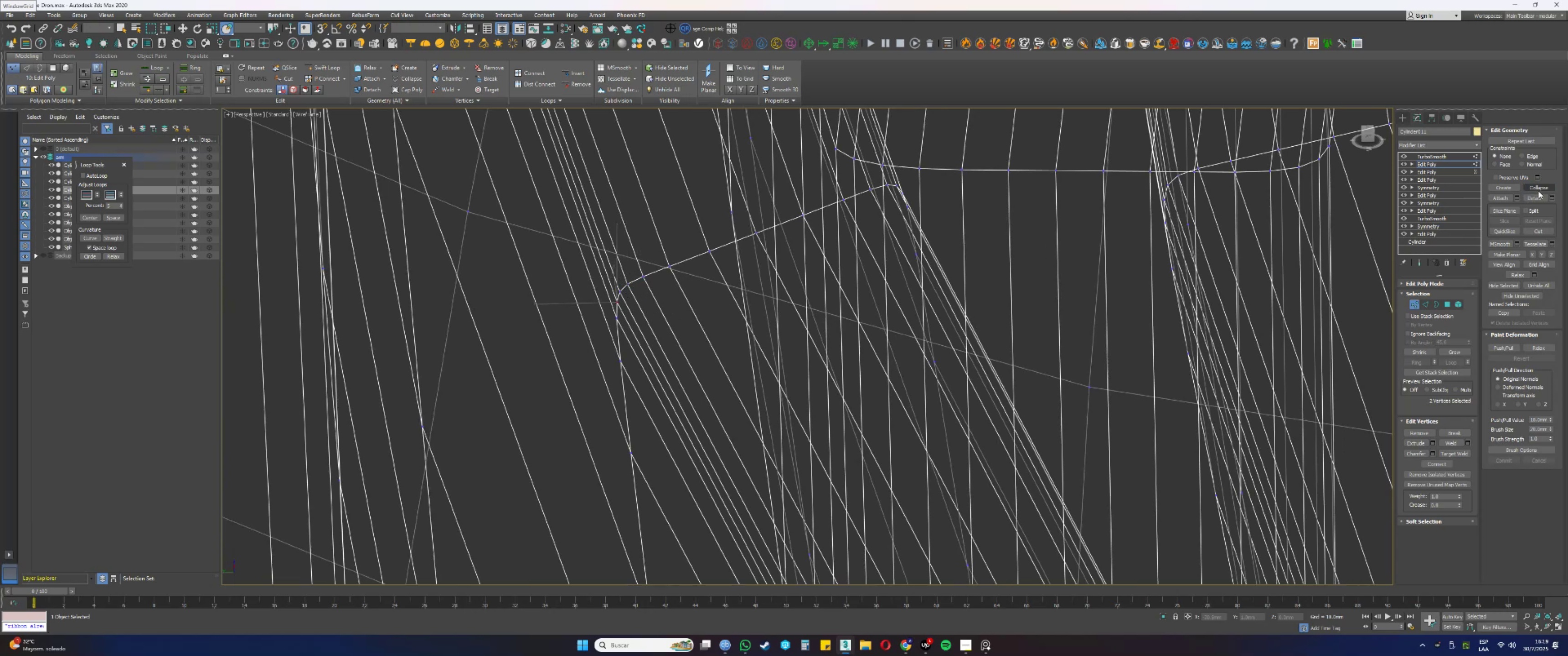 
left_click([1541, 188])
 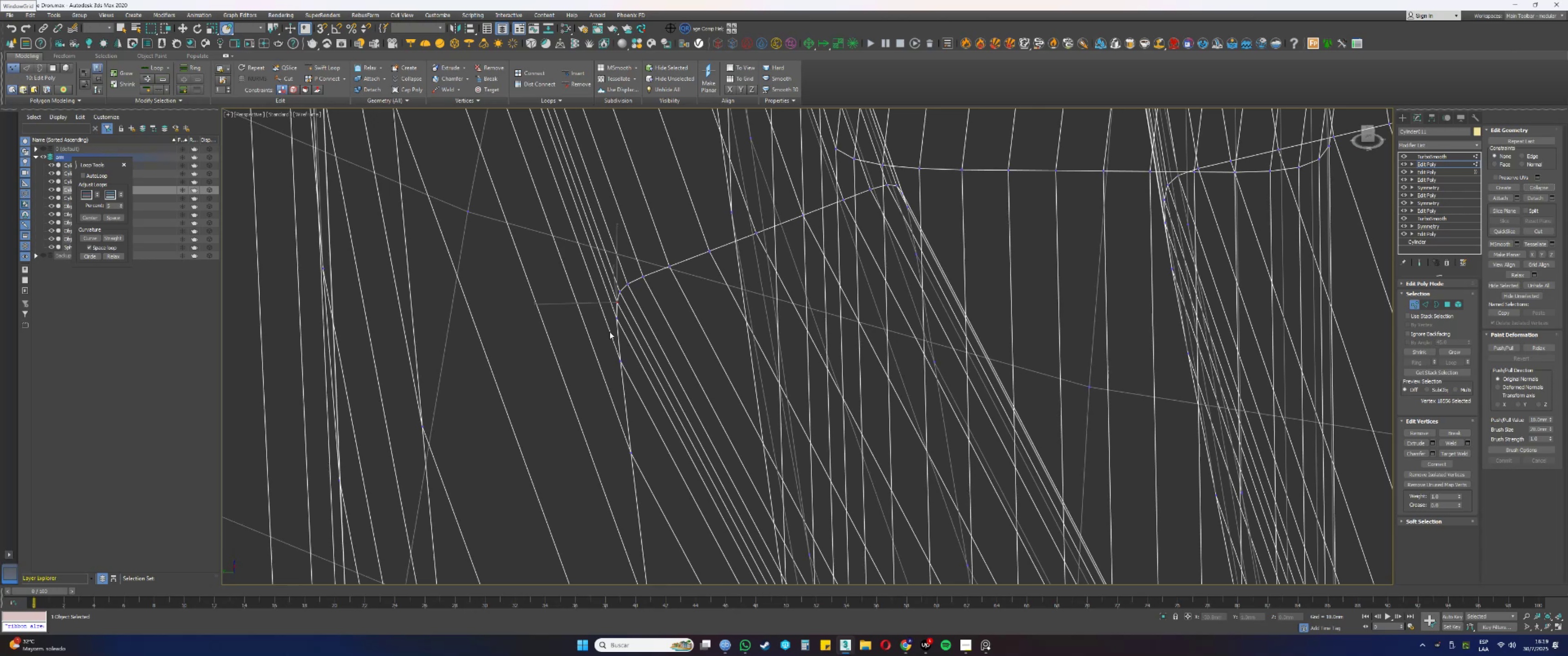 
left_click_drag(start_coordinate=[624, 324], to_coordinate=[602, 314])
 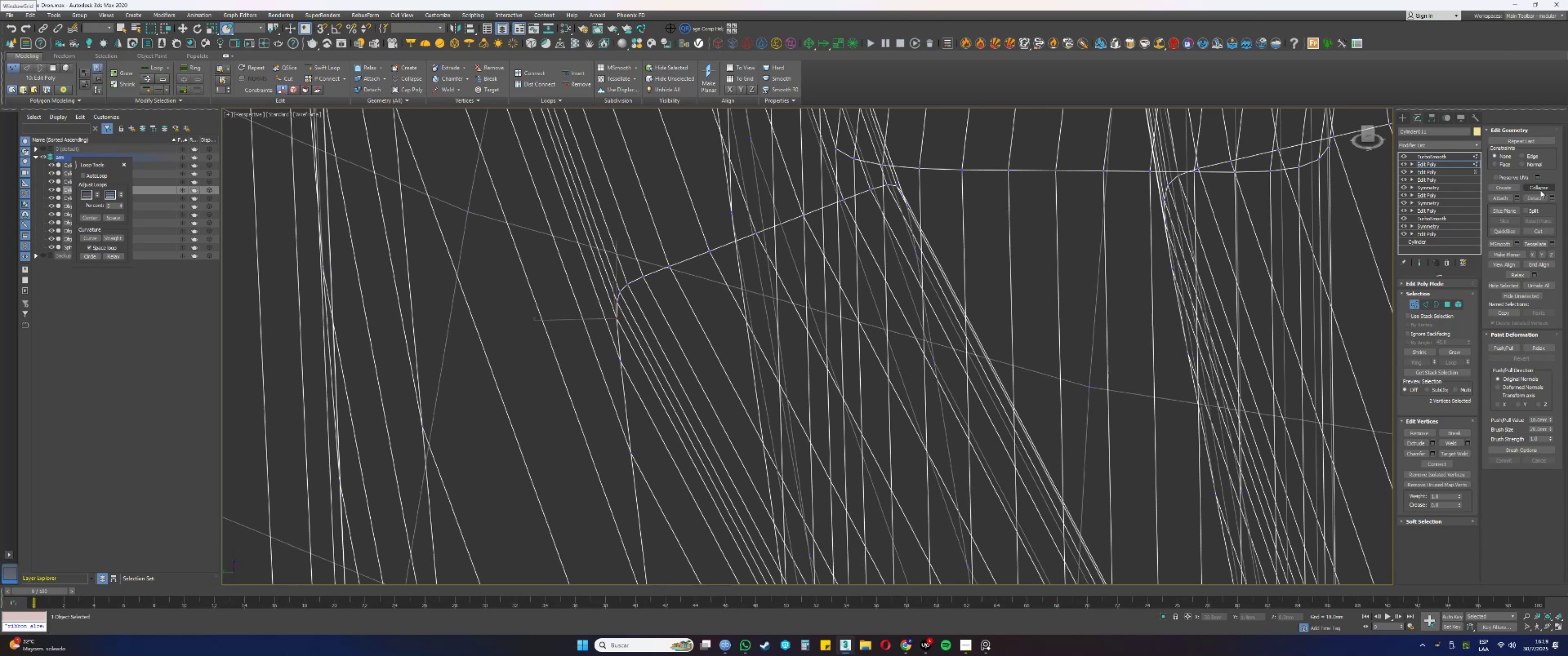 
left_click([1542, 187])
 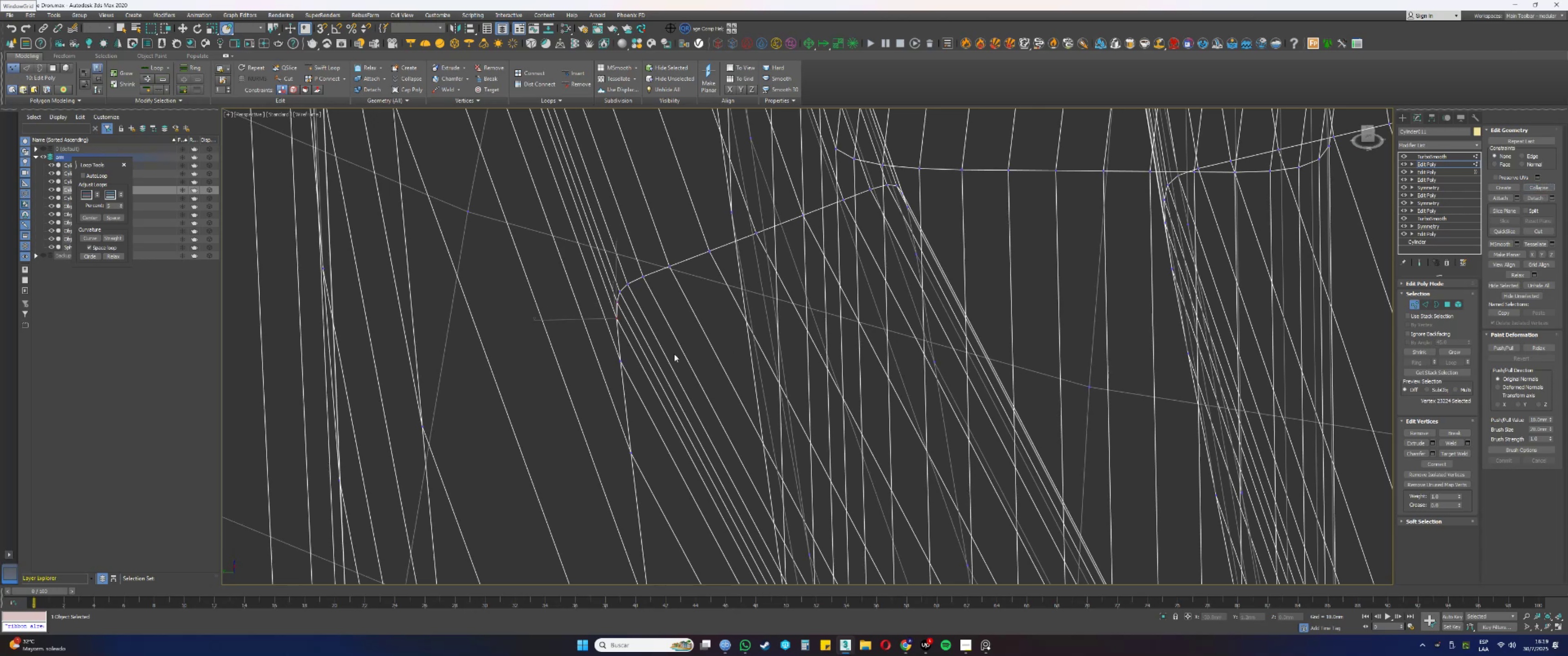 
left_click_drag(start_coordinate=[647, 370], to_coordinate=[604, 351])
 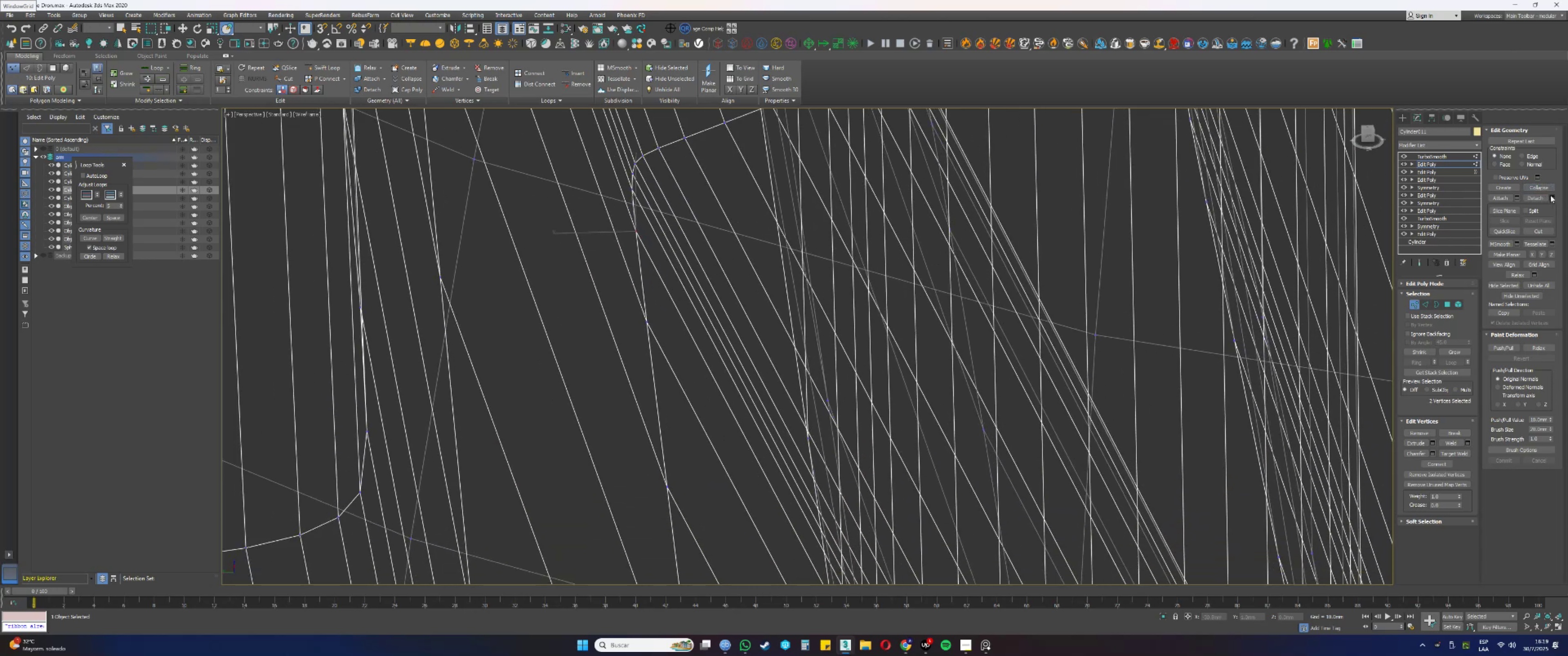 
left_click([1544, 188])
 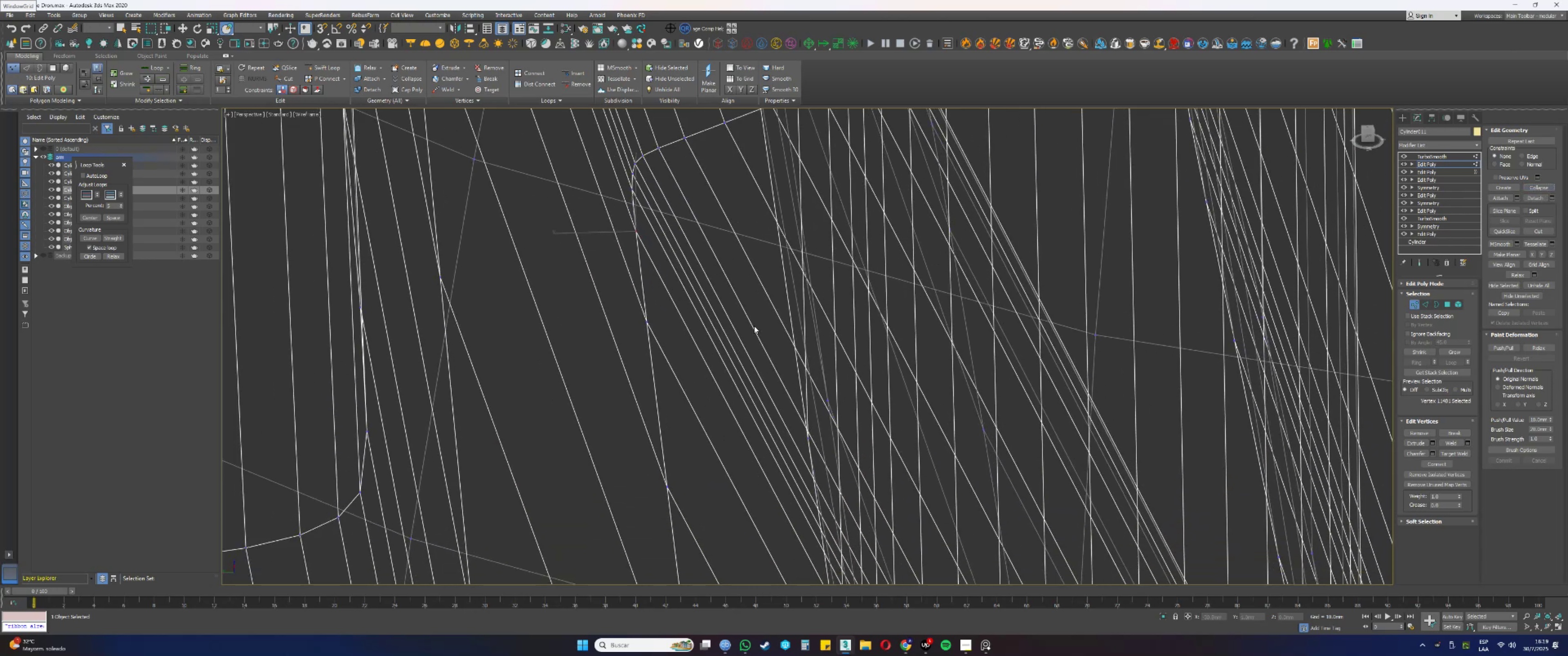 
left_click_drag(start_coordinate=[677, 327], to_coordinate=[629, 302])
 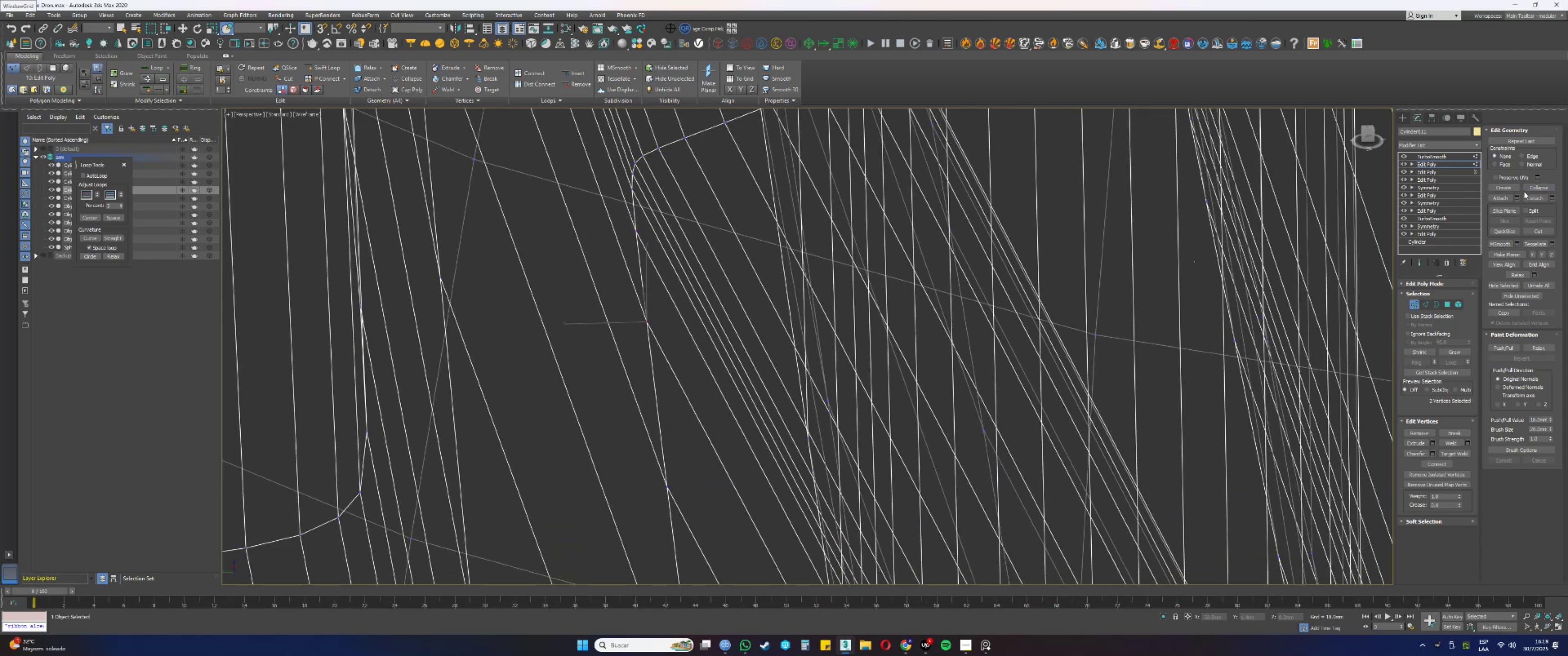 
left_click([1533, 187])
 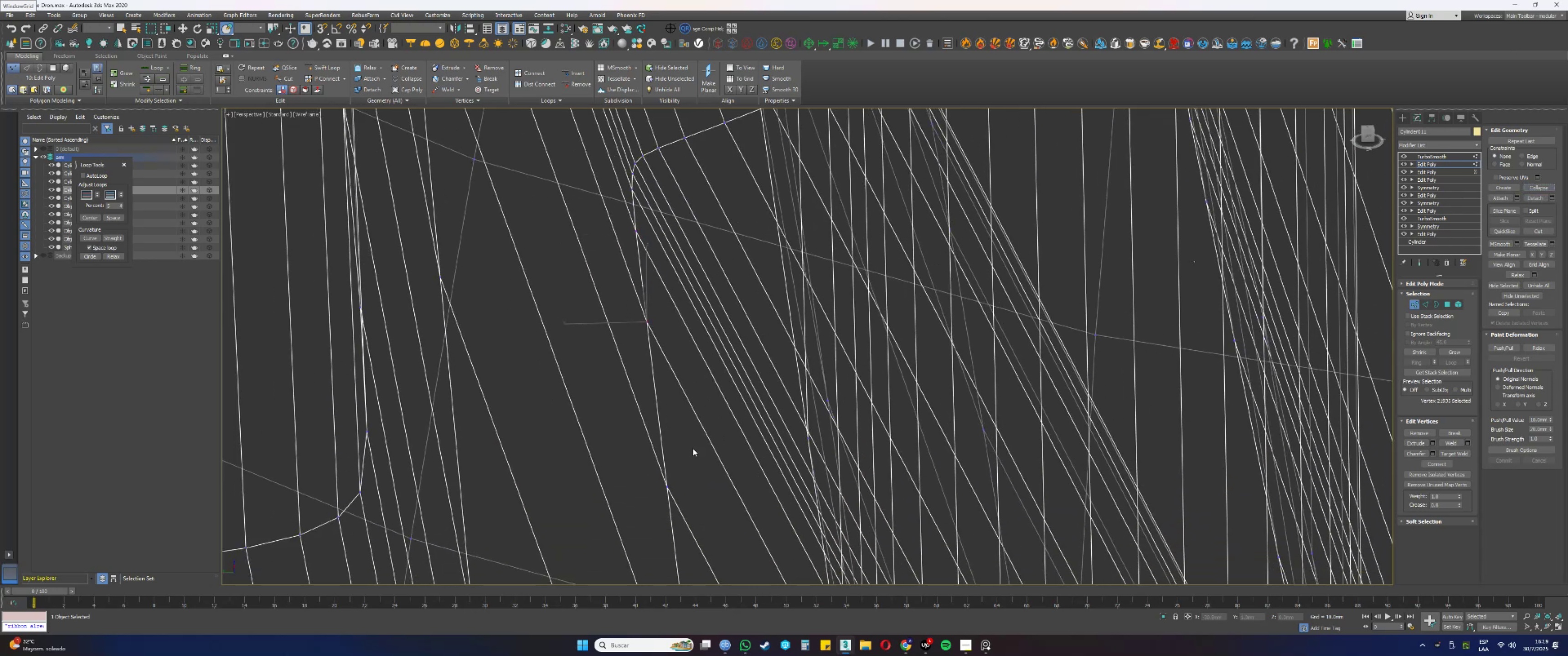 
left_click_drag(start_coordinate=[684, 494], to_coordinate=[645, 459])
 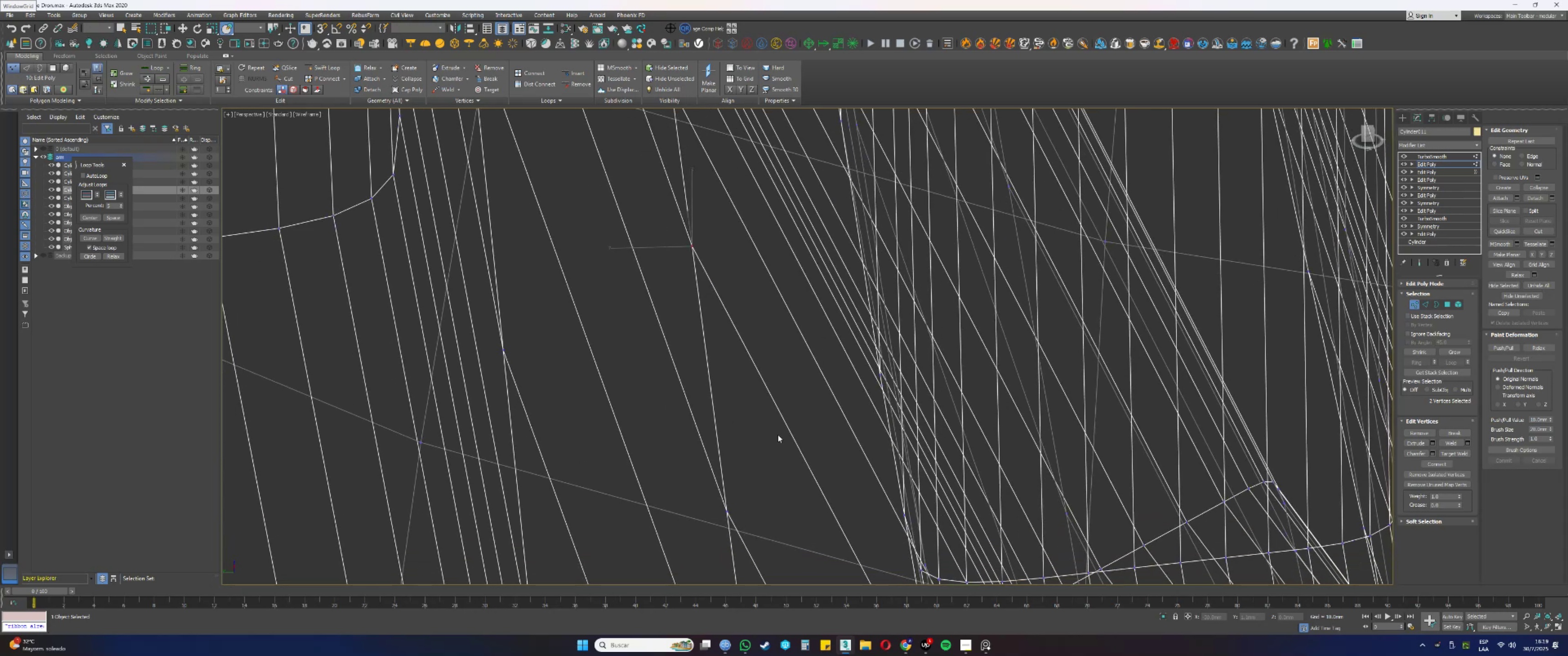 
key(F3)
 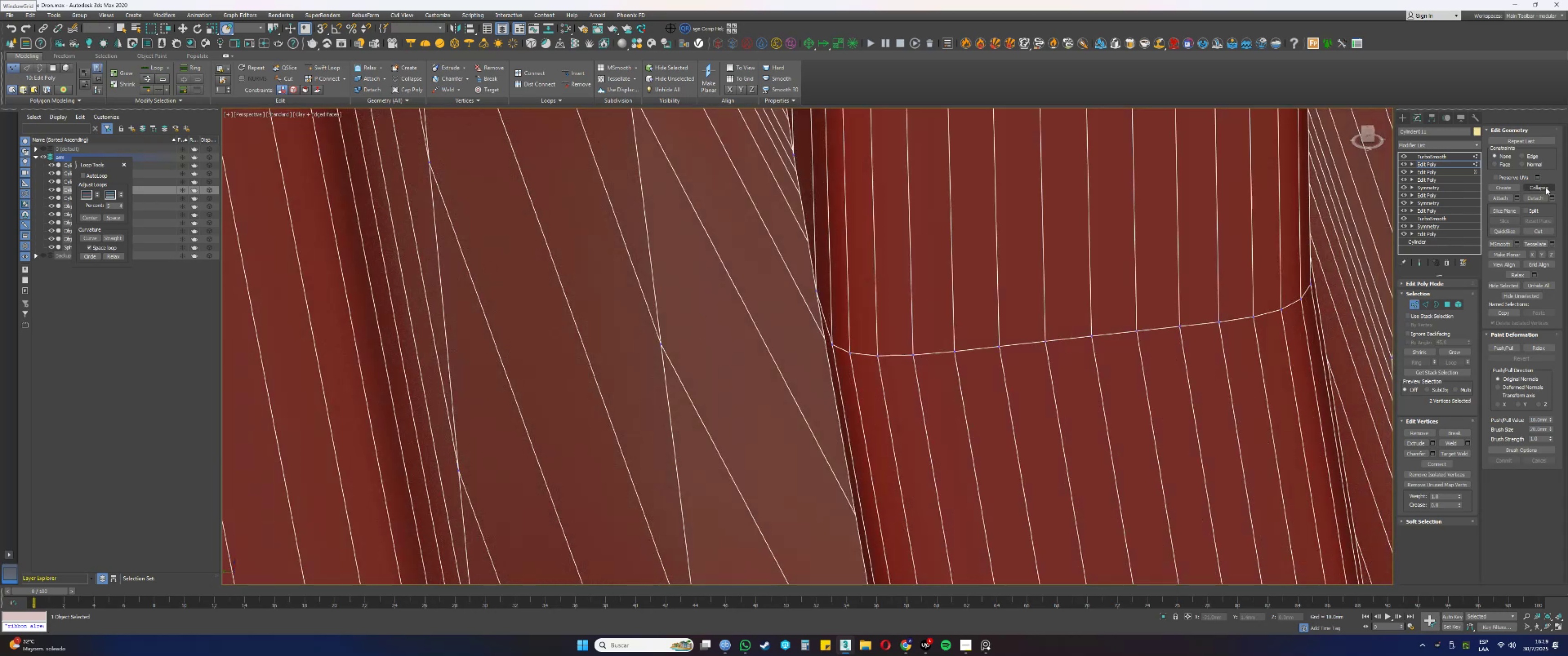 
key(F3)
 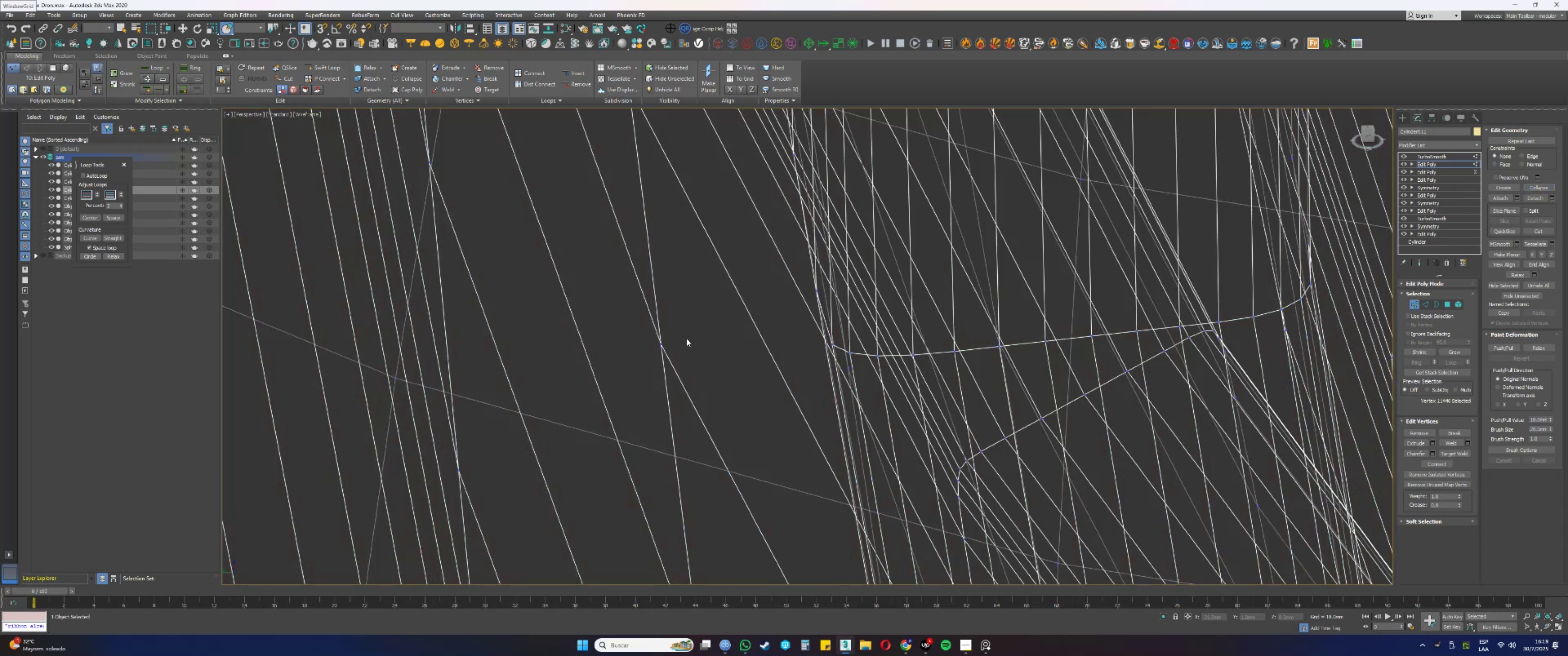 
left_click_drag(start_coordinate=[680, 350], to_coordinate=[644, 328])
 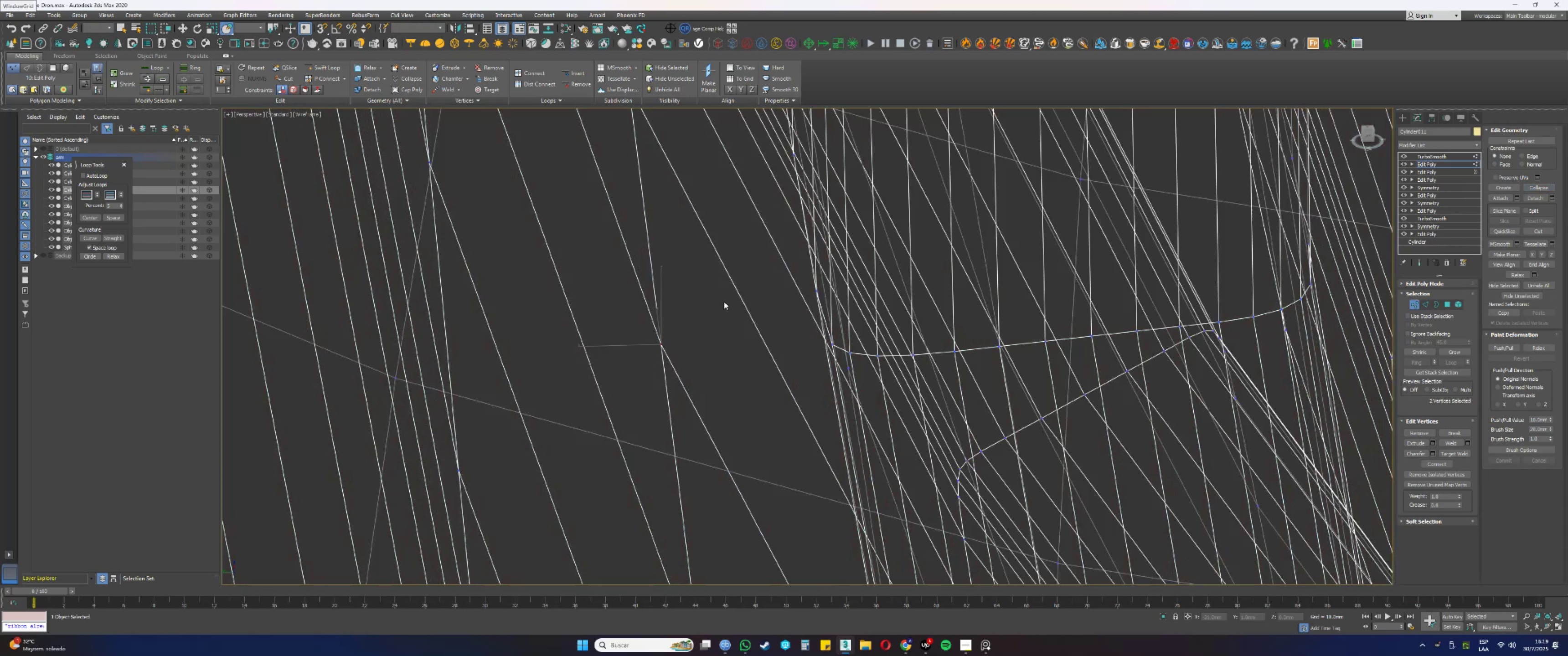 
hold_key(key=AltLeft, duration=1.14)
 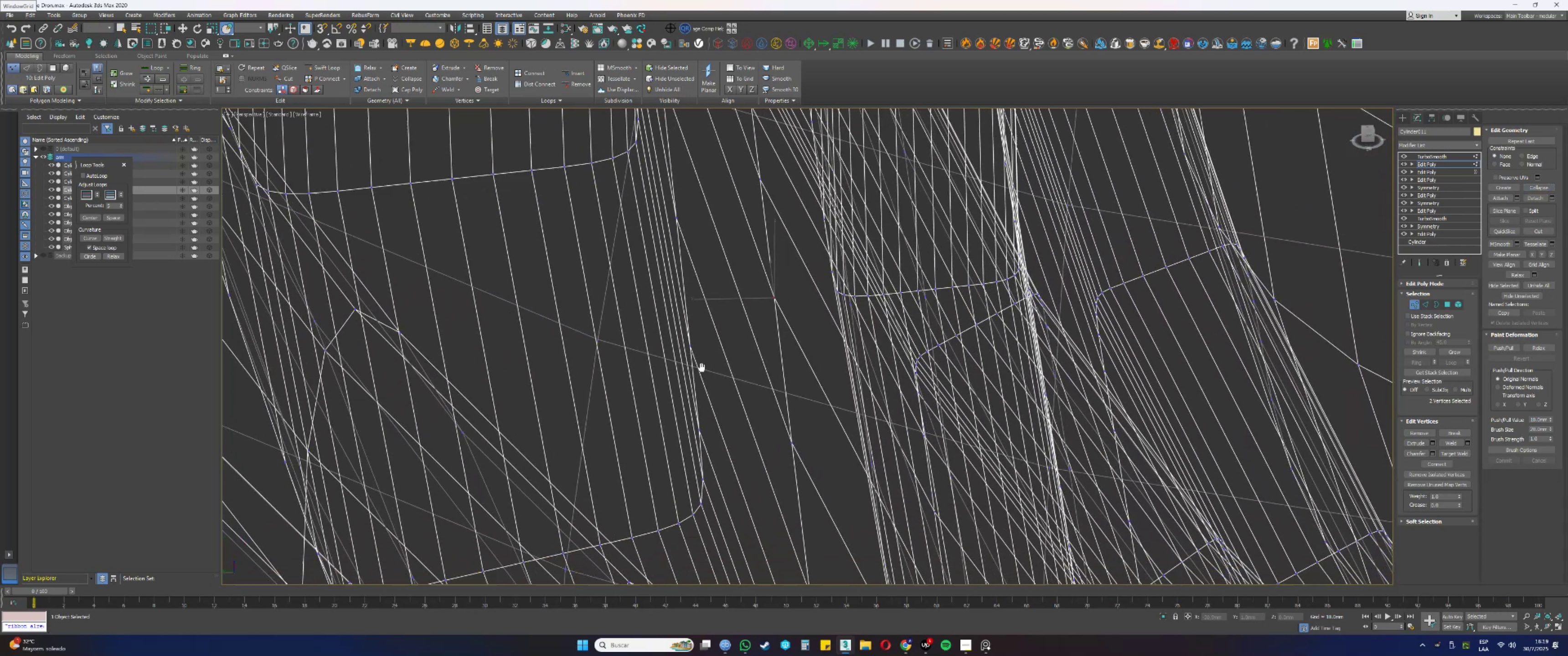 
hold_key(key=ControlLeft, duration=0.97)
 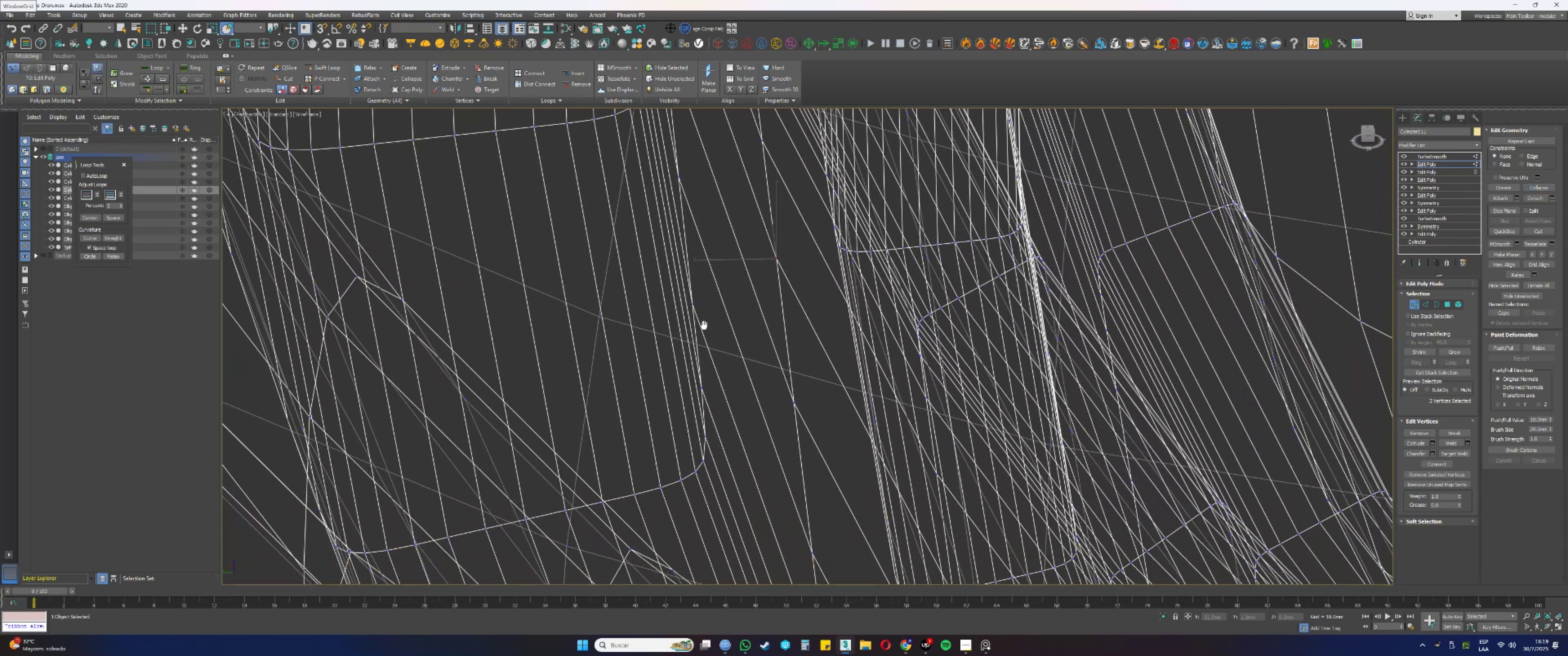 
key(F3)
 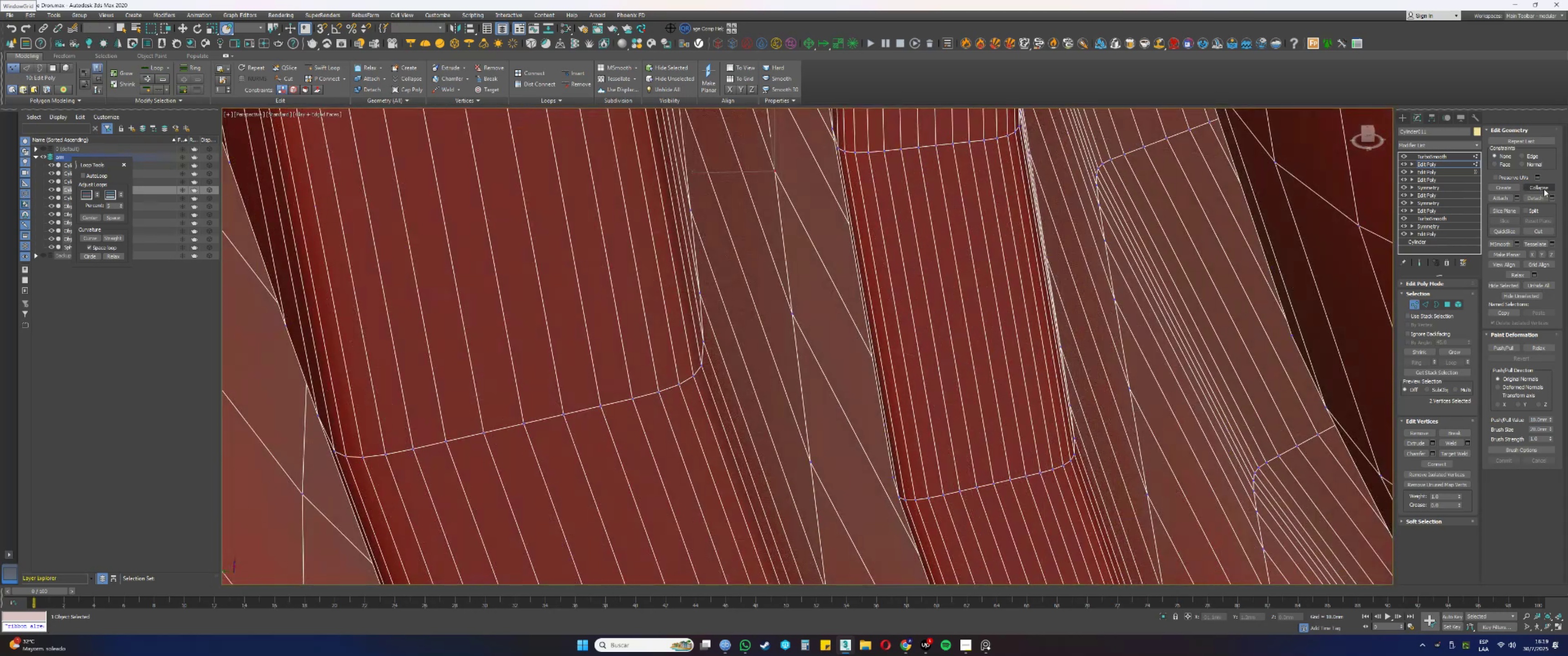 
left_click([1545, 188])
 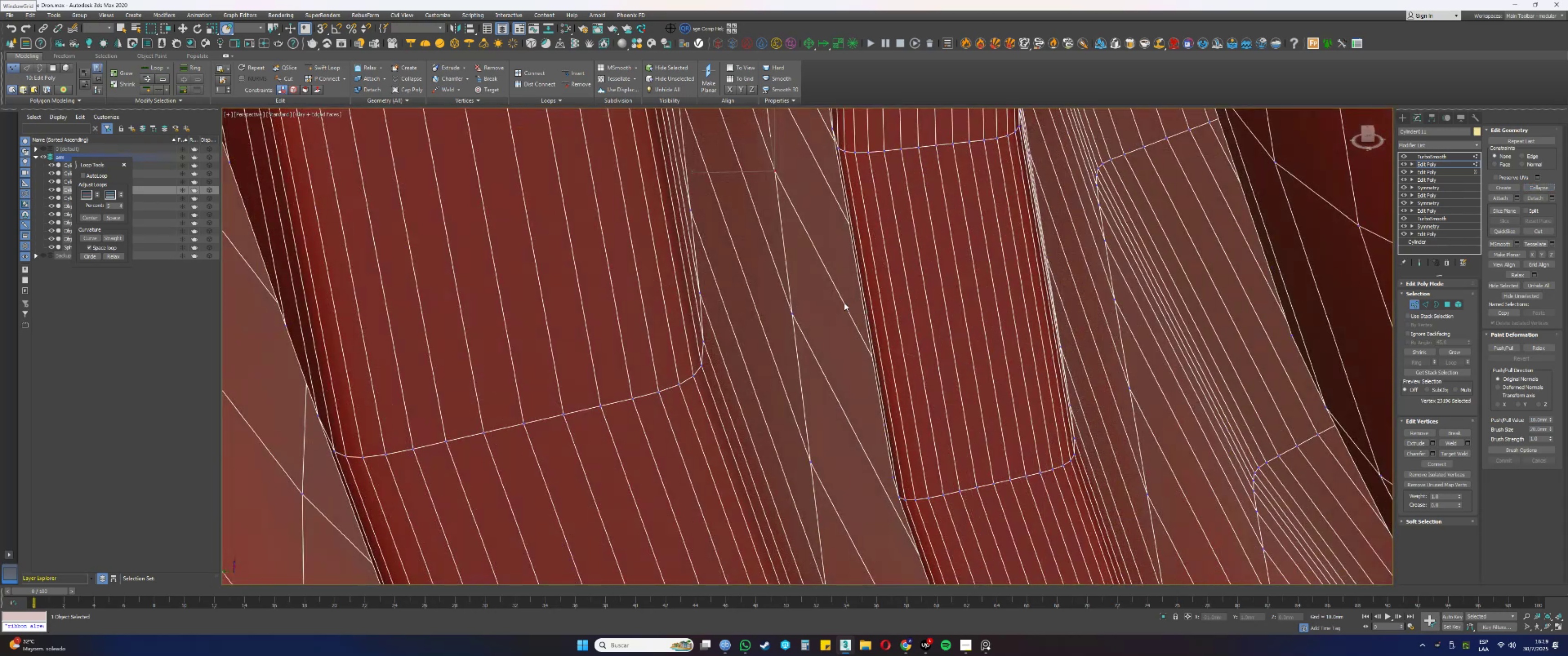 
key(F3)
 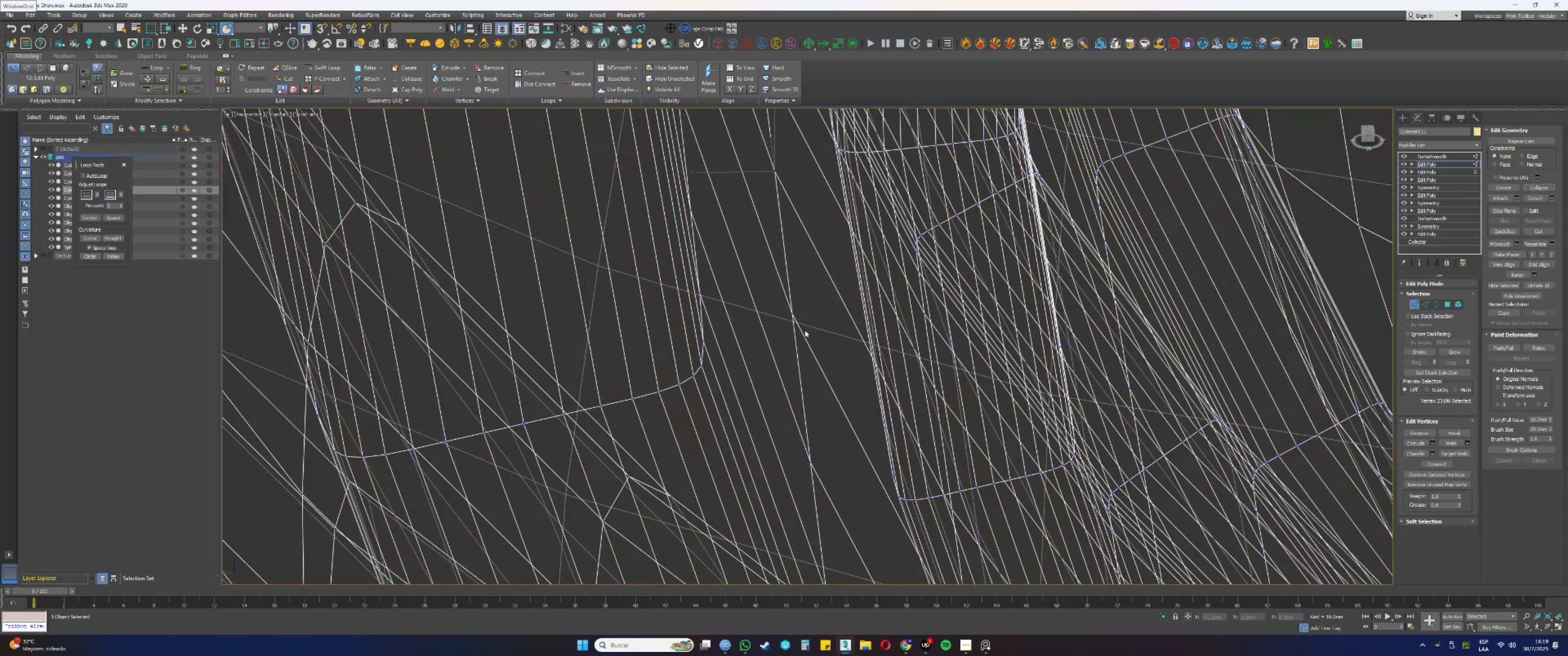 
left_click_drag(start_coordinate=[802, 322], to_coordinate=[784, 302])
 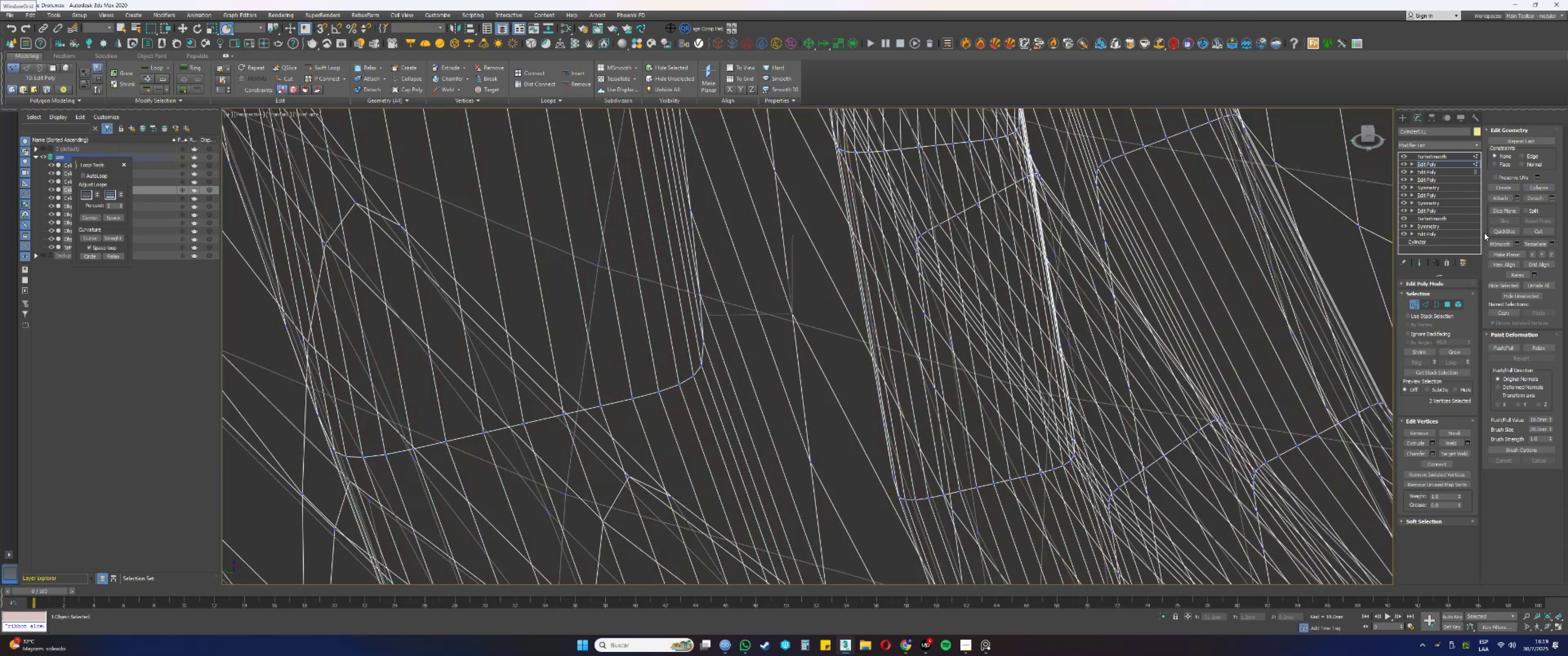 
key(F3)
 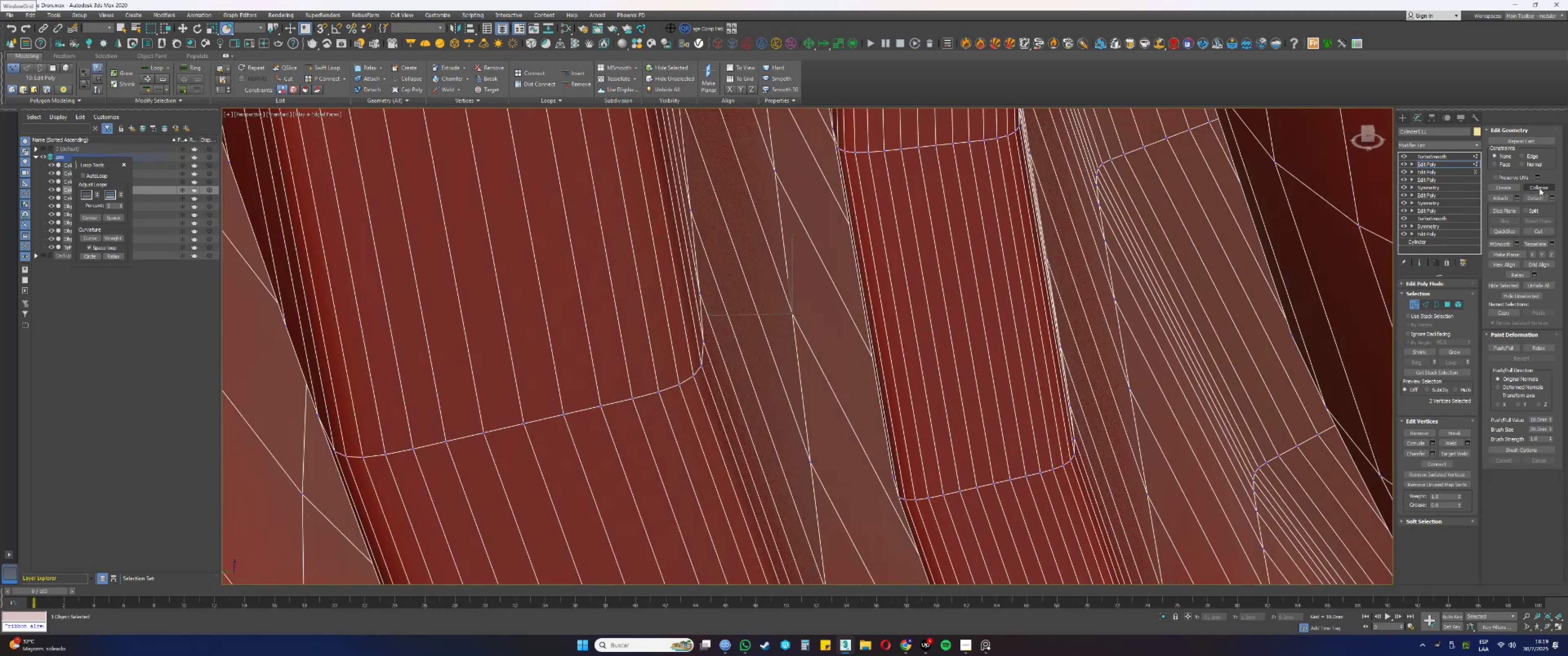 
left_click([1539, 188])
 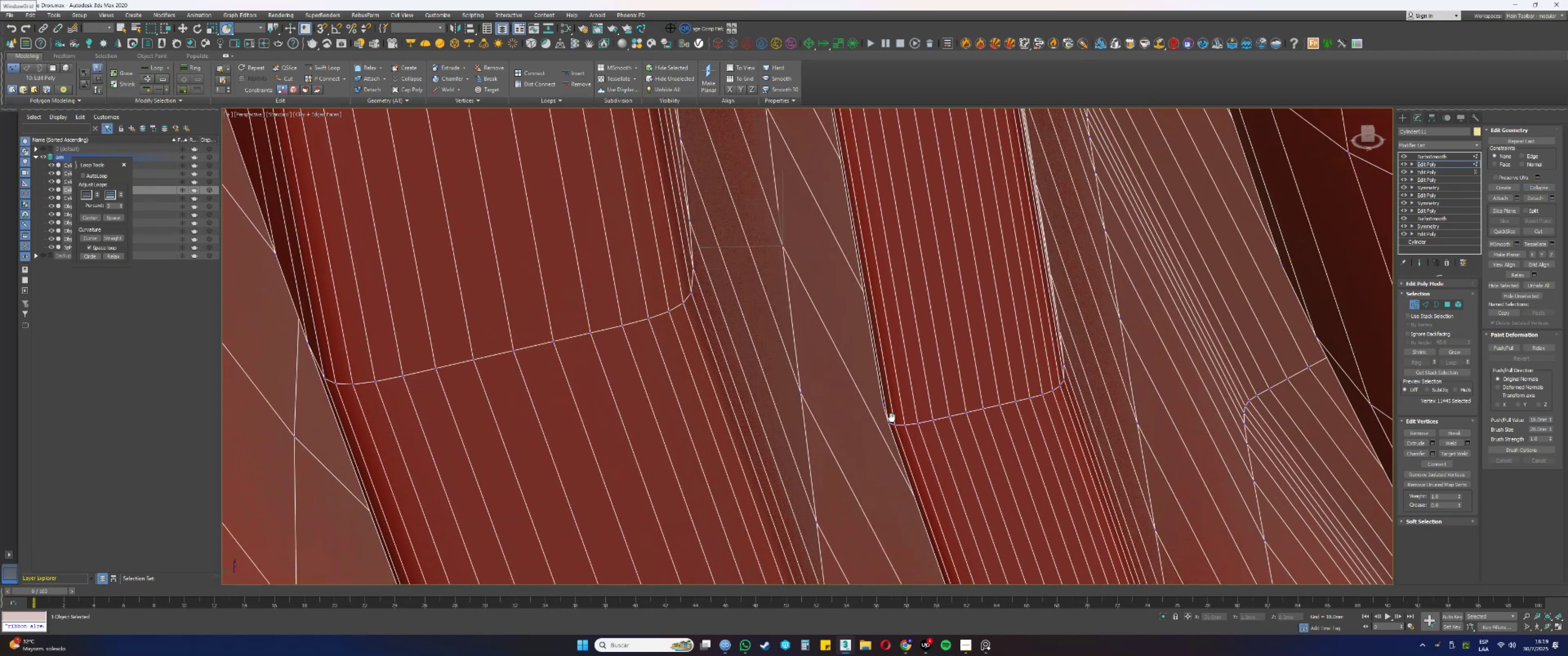 
key(F3)
 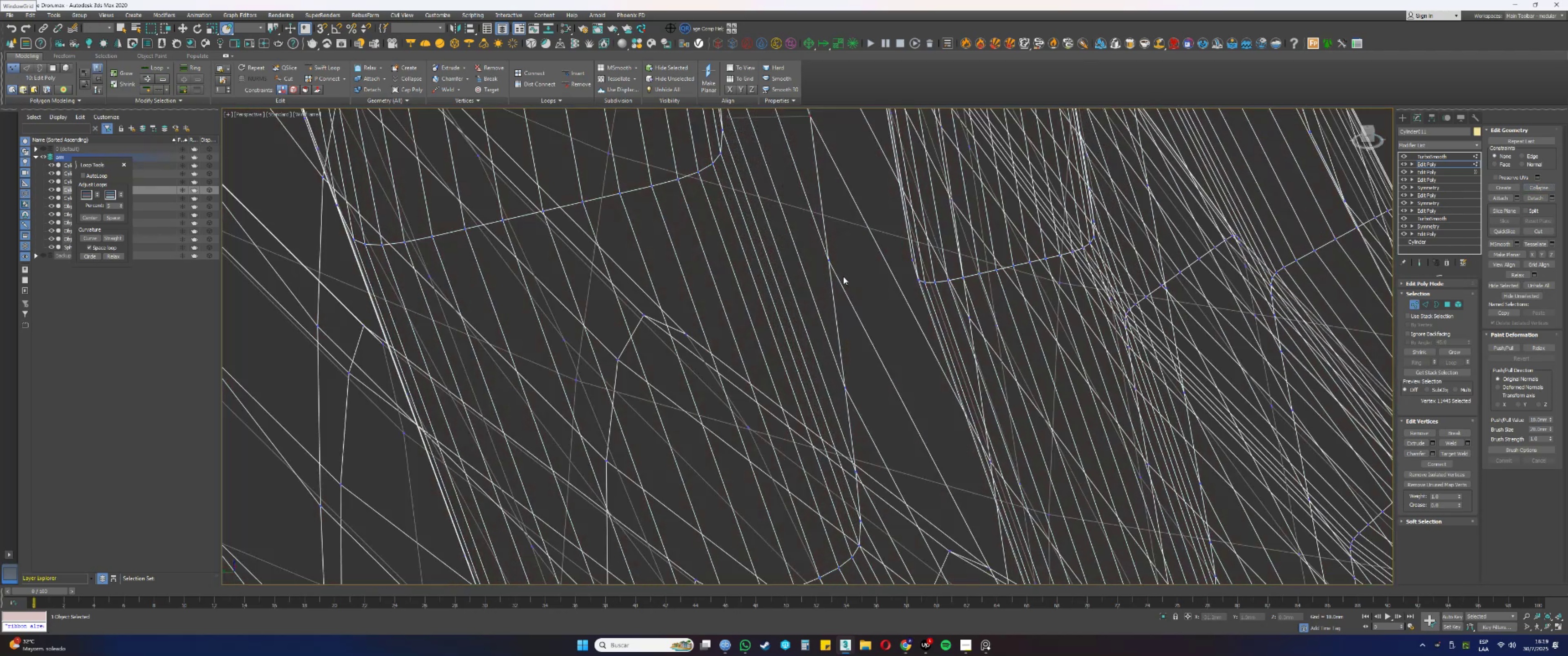 
left_click_drag(start_coordinate=[841, 273], to_coordinate=[822, 253])
 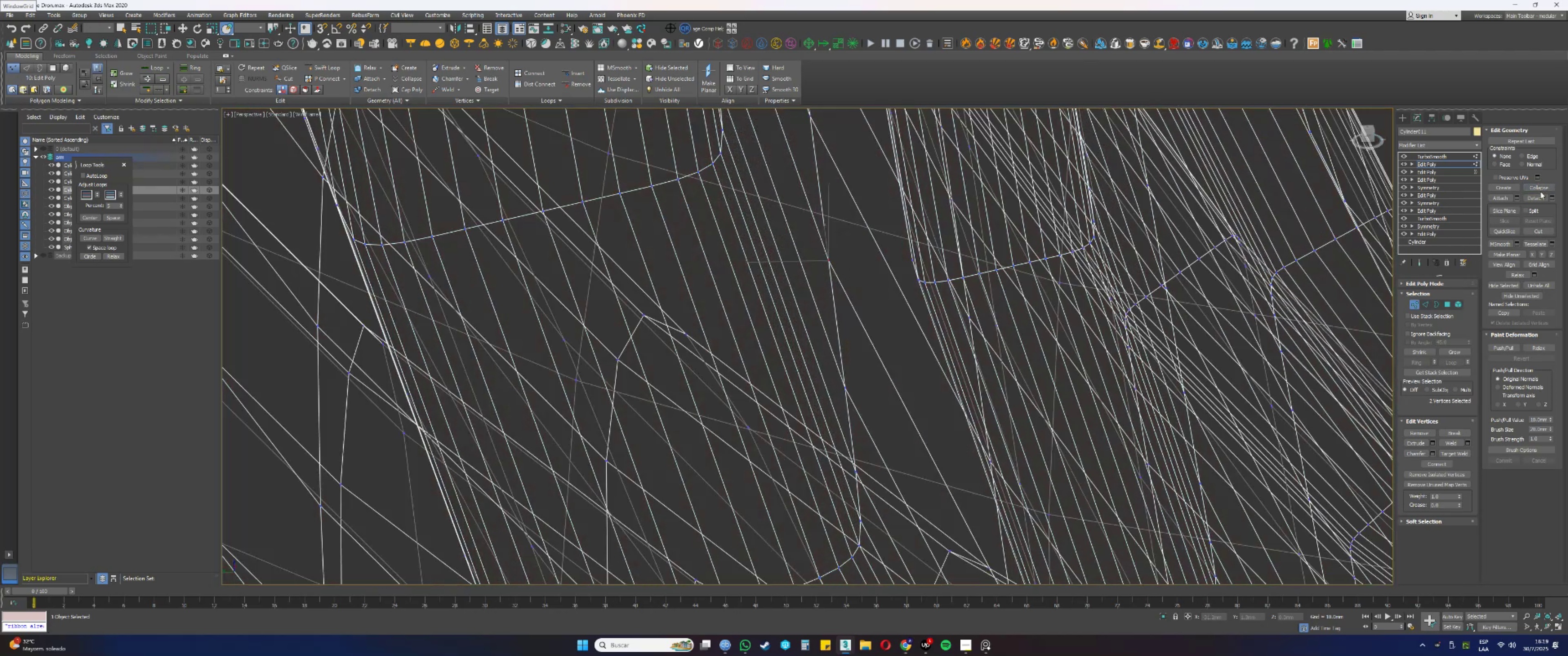 
left_click([1542, 188])
 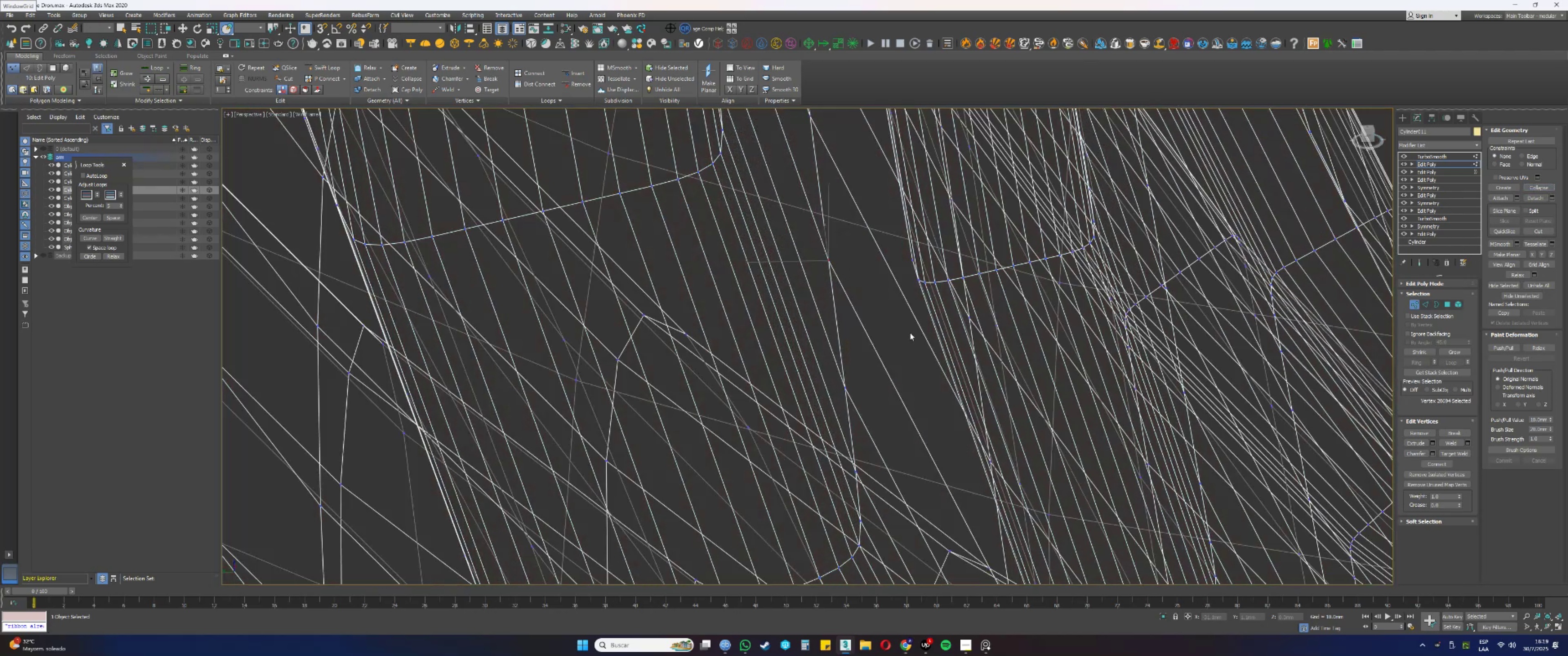 
key(F3)
 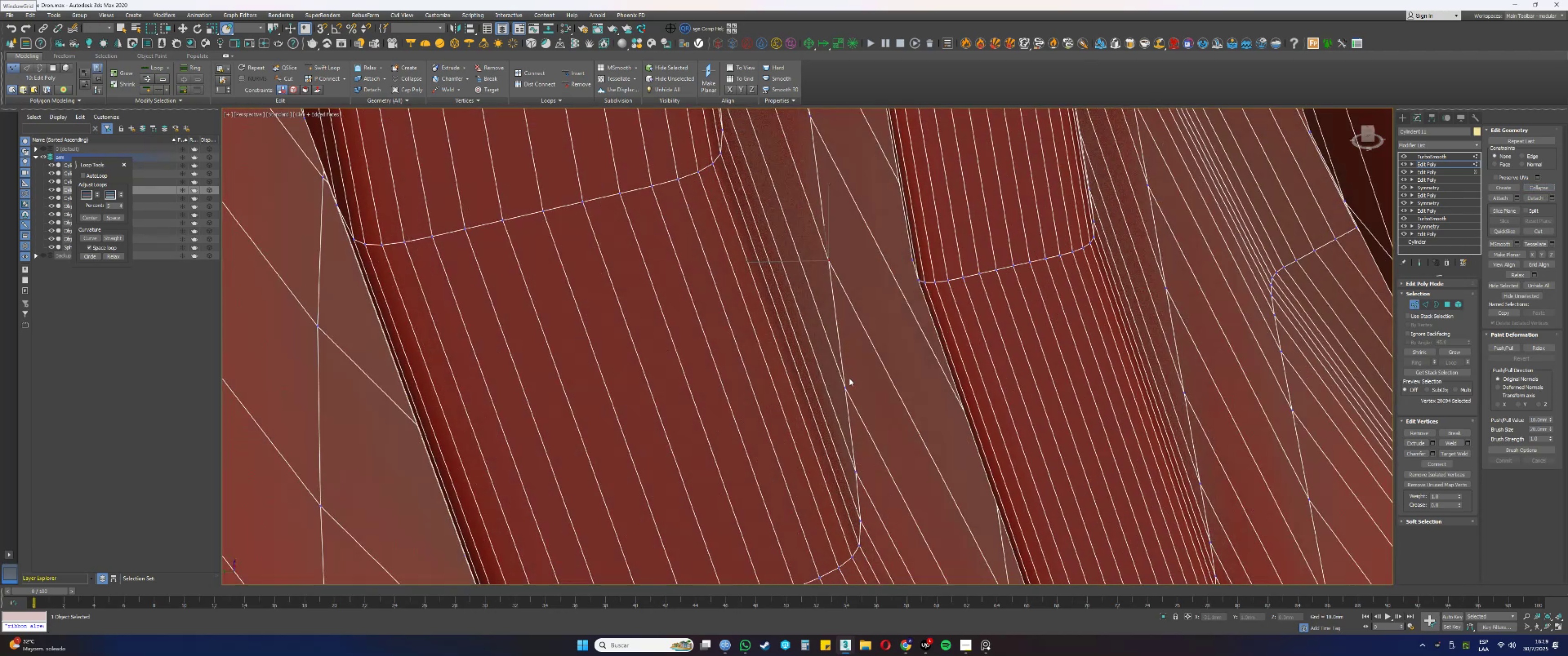 
key(F3)
 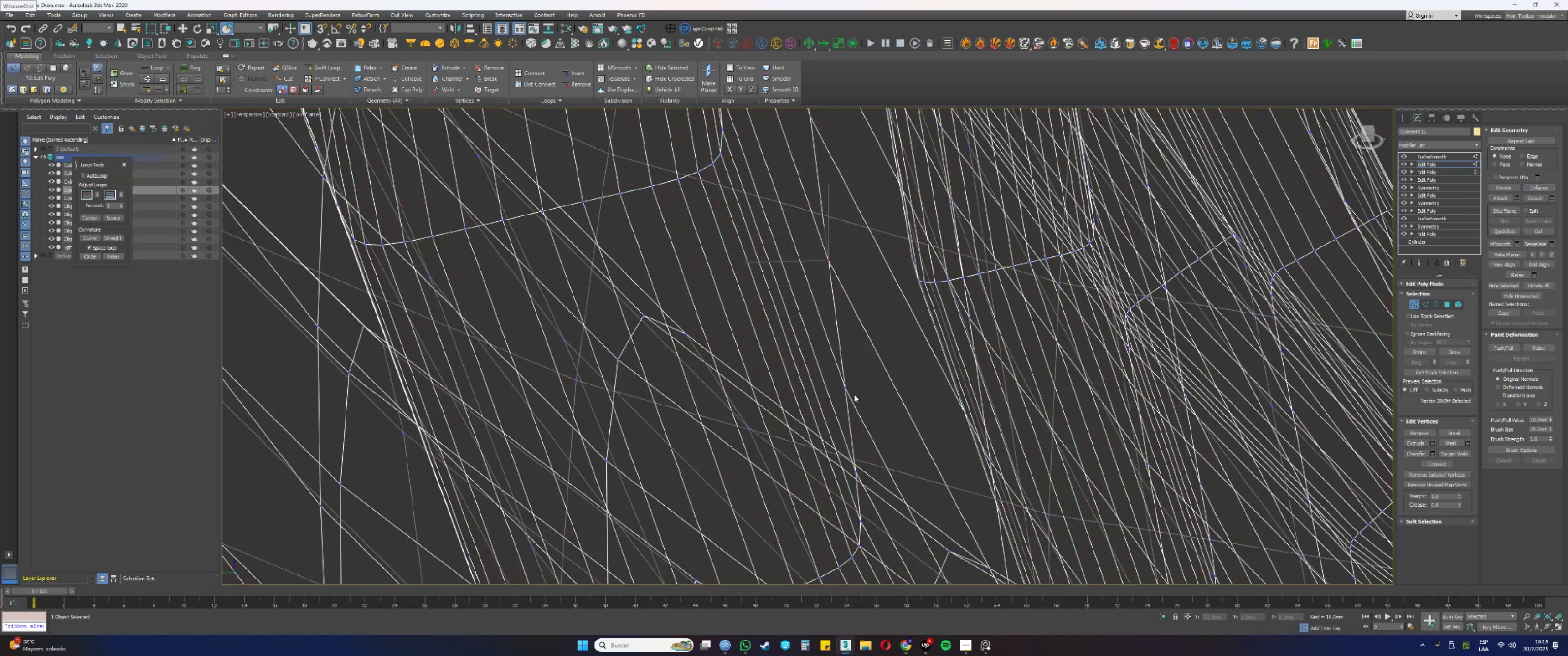 
left_click_drag(start_coordinate=[852, 394], to_coordinate=[837, 382])
 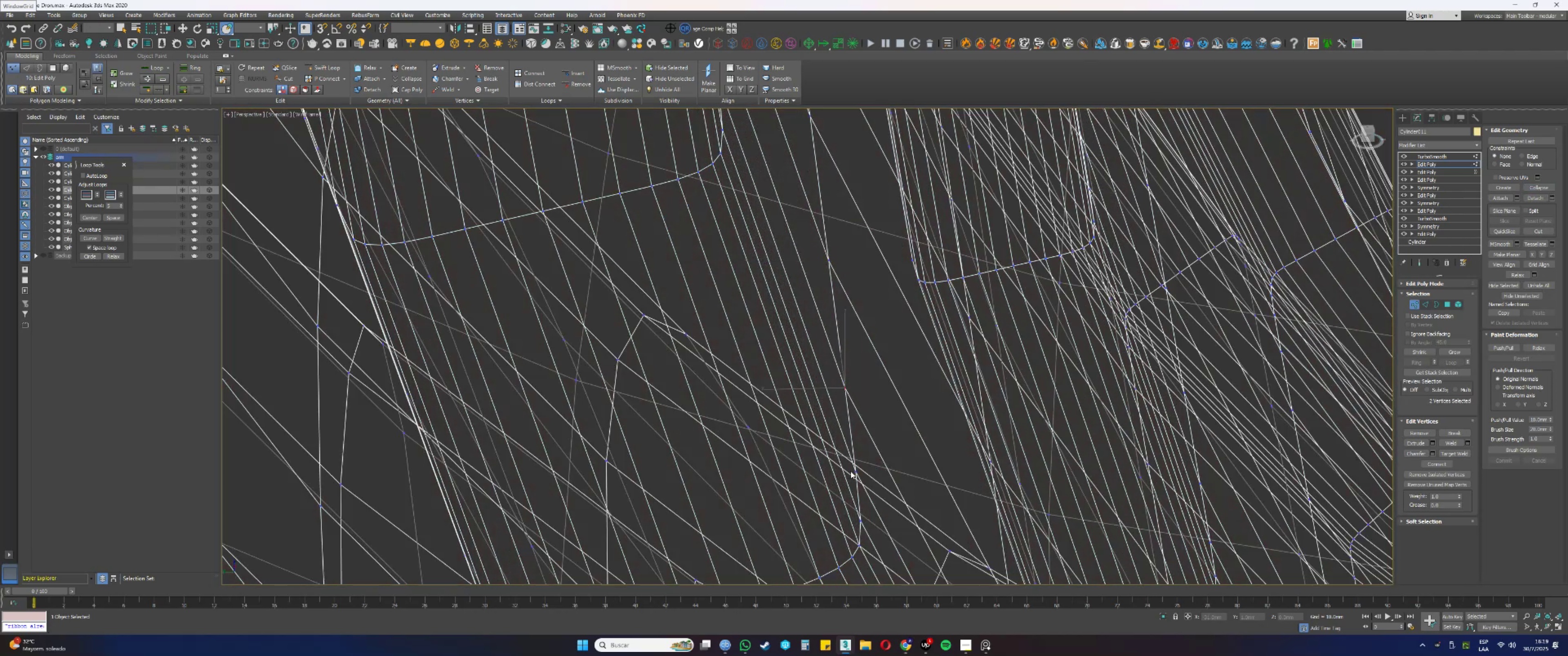 
hold_key(key=AltLeft, duration=0.94)
 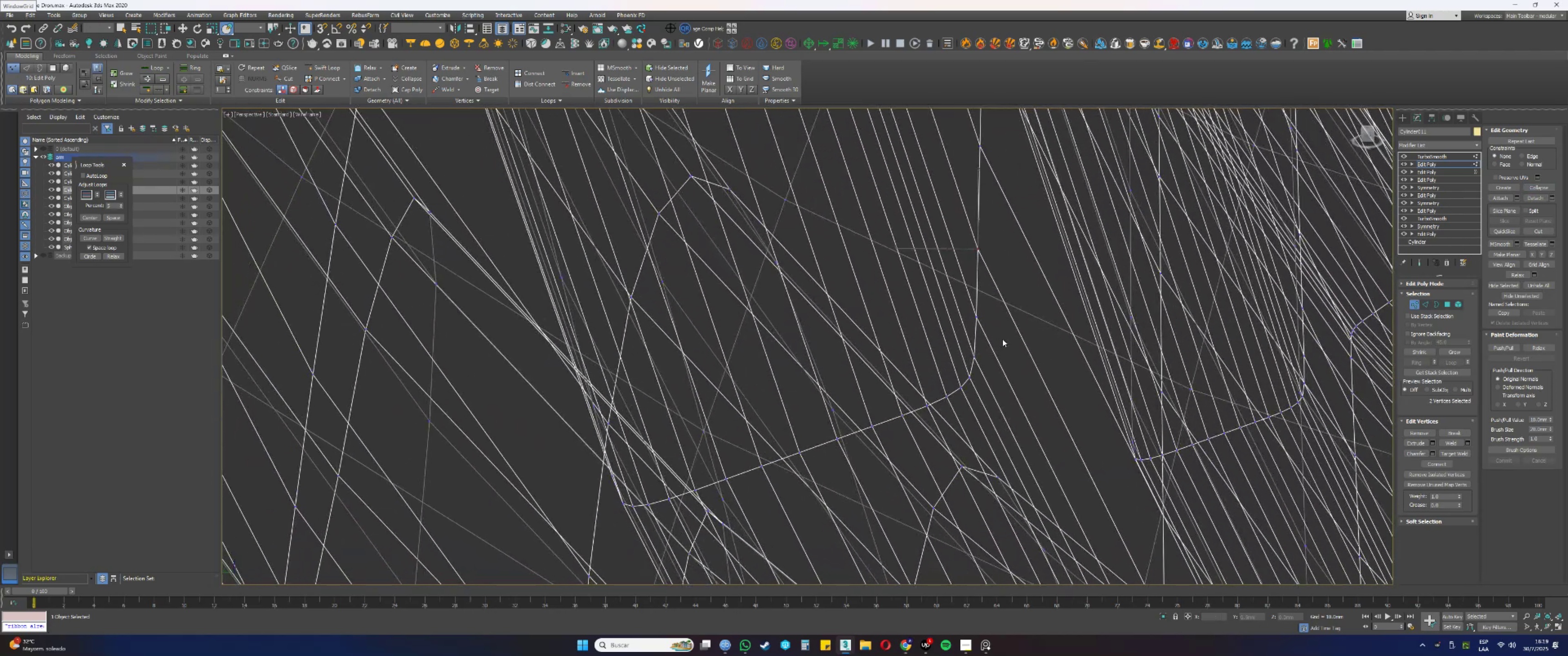 
key(F3)
 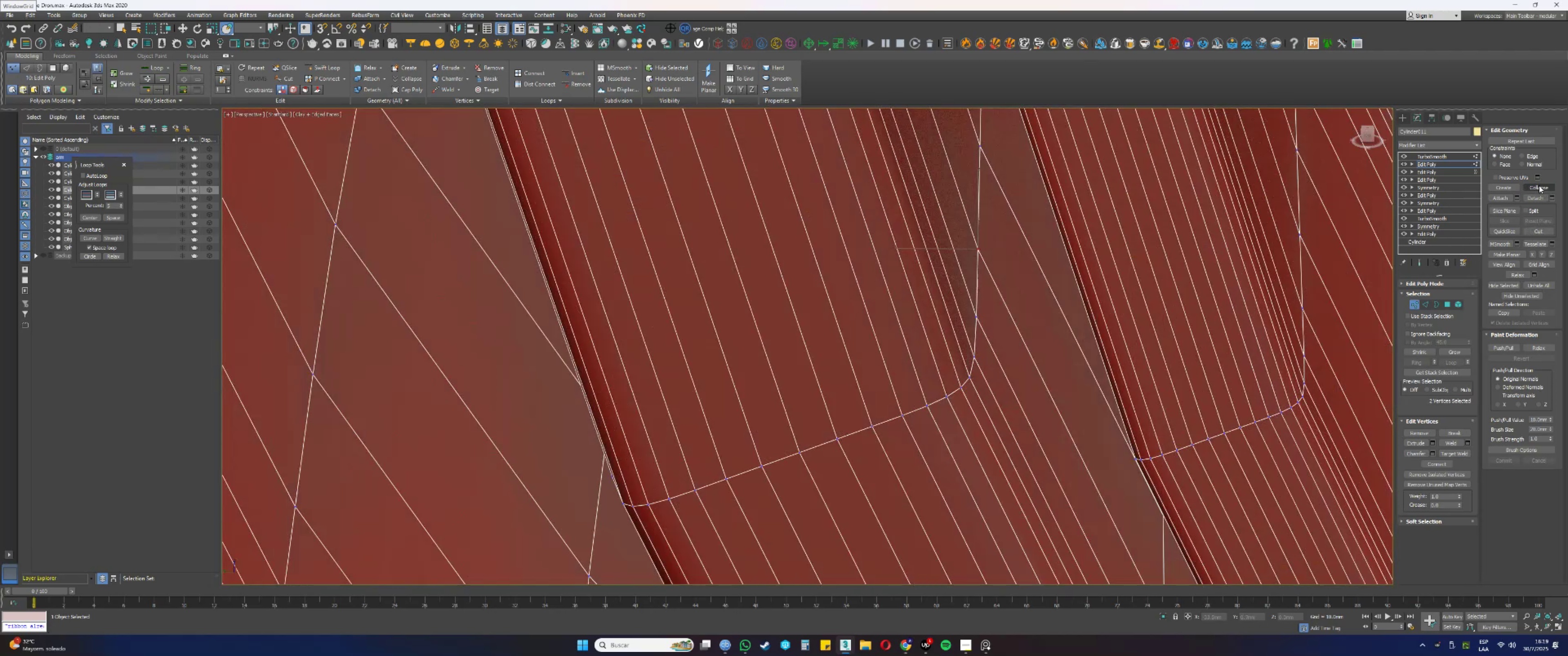 
left_click([1539, 185])
 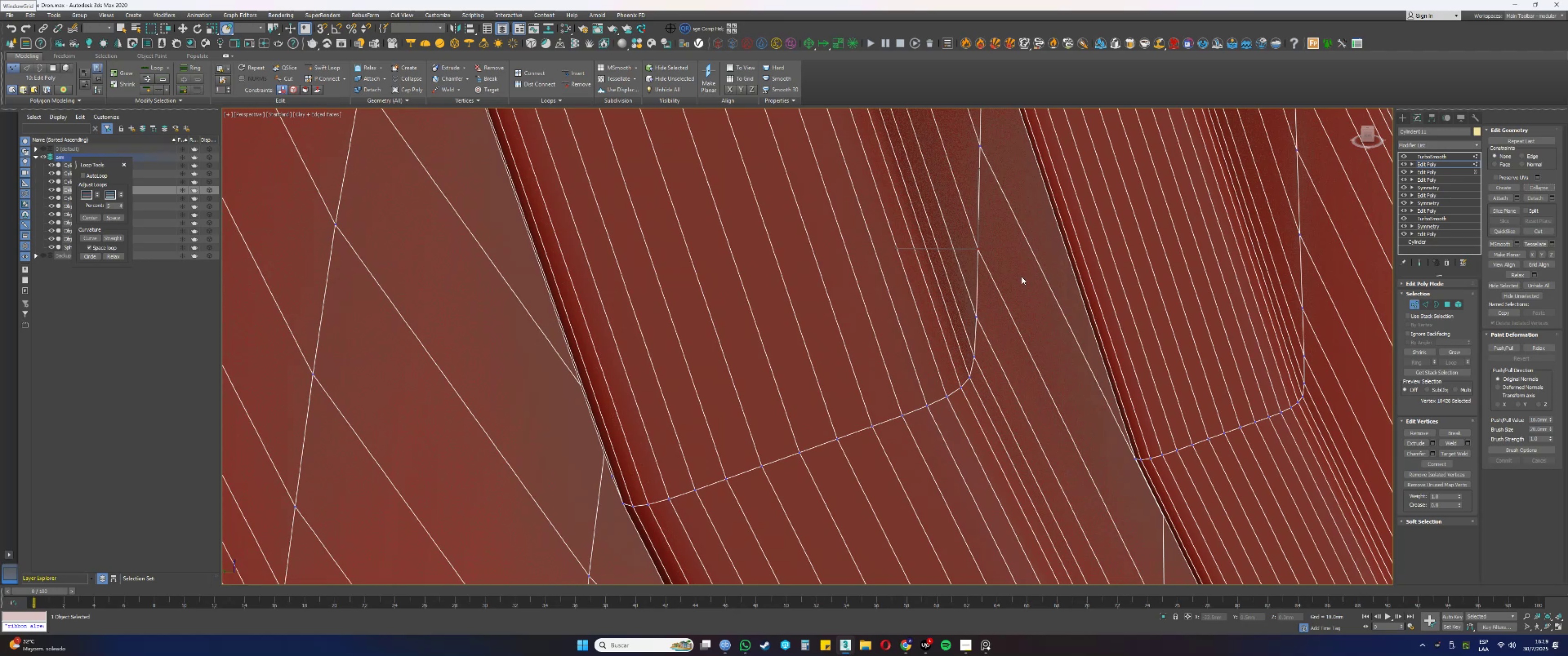 
key(F3)
 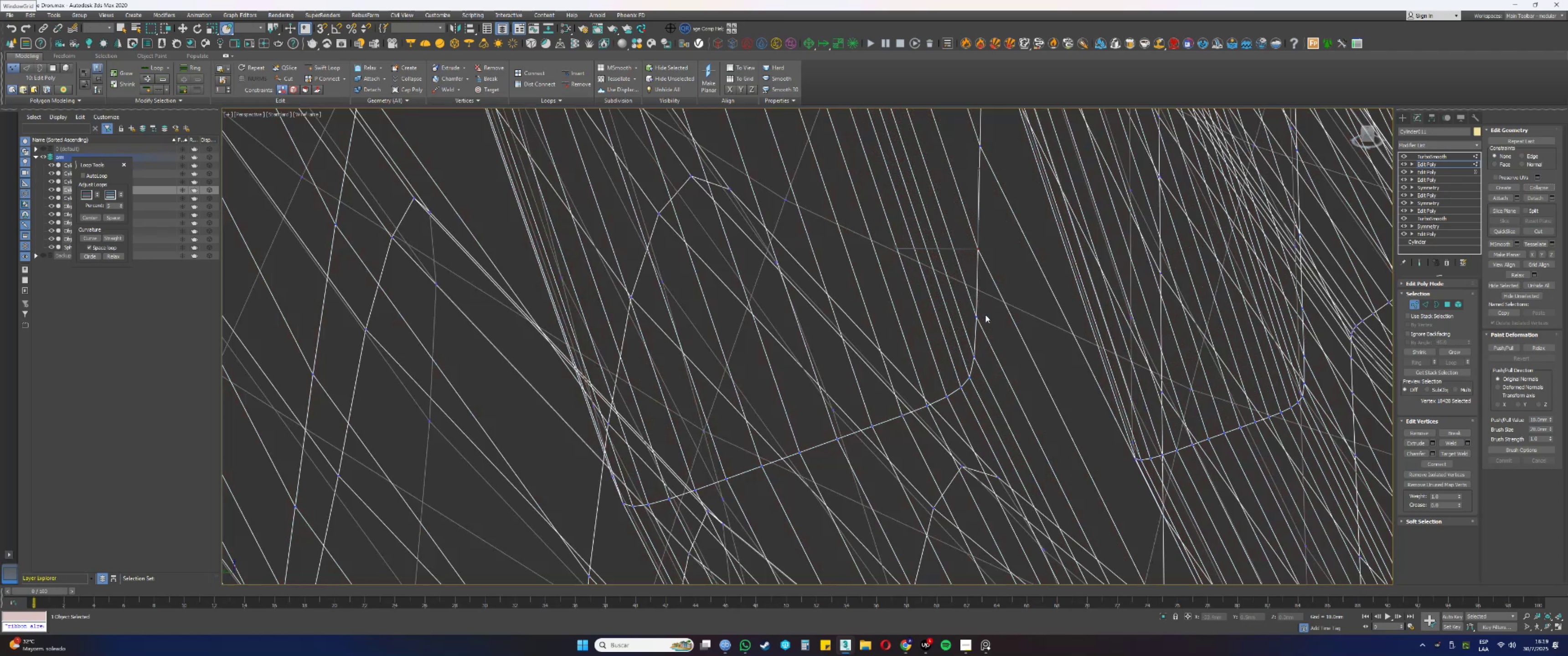 
left_click_drag(start_coordinate=[985, 318], to_coordinate=[964, 302])
 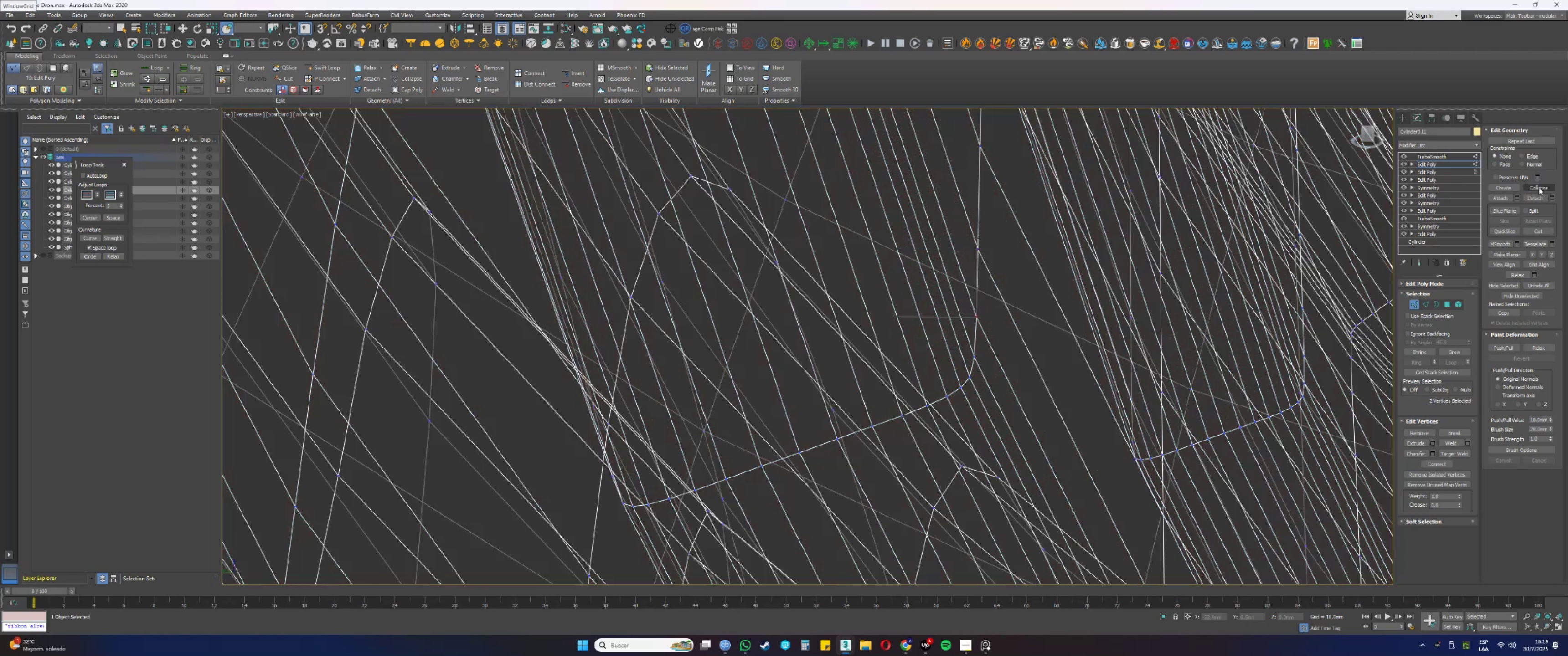 
left_click([1539, 186])
 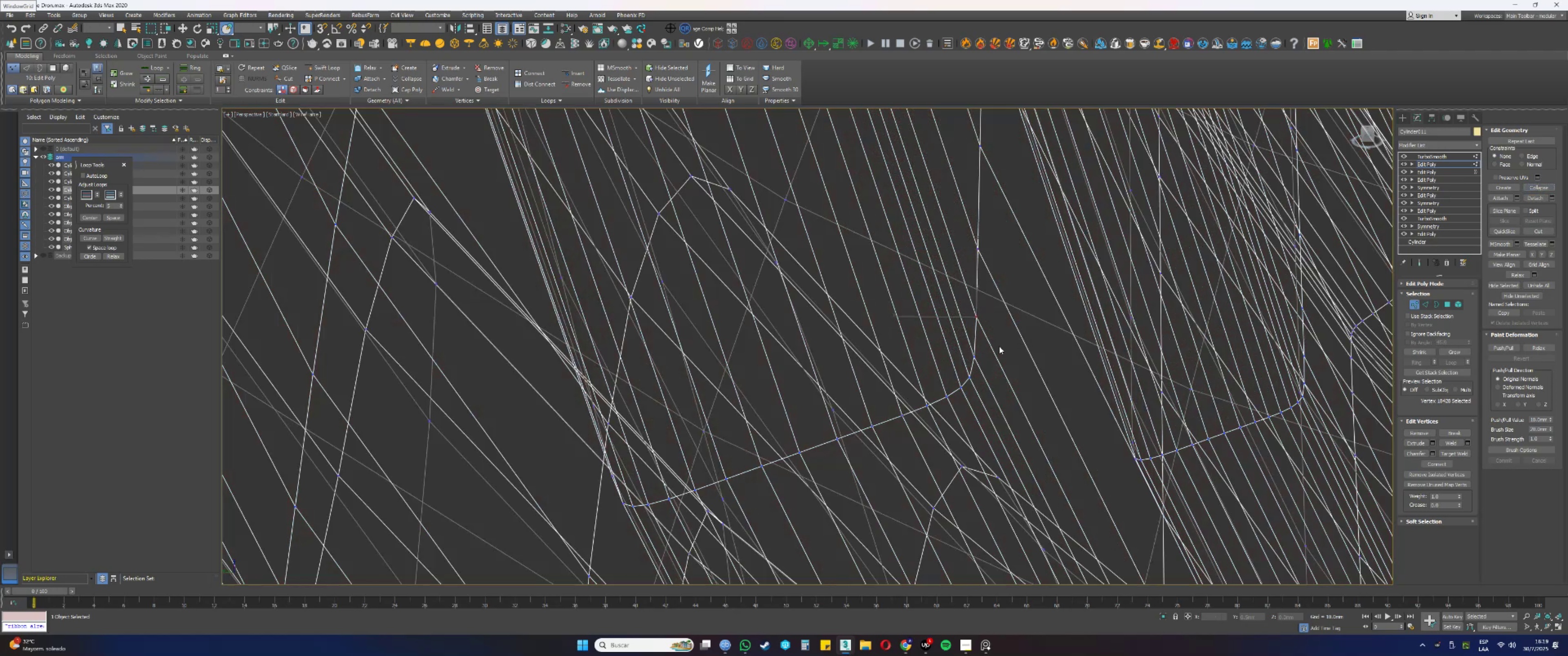 
left_click_drag(start_coordinate=[984, 369], to_coordinate=[968, 352])
 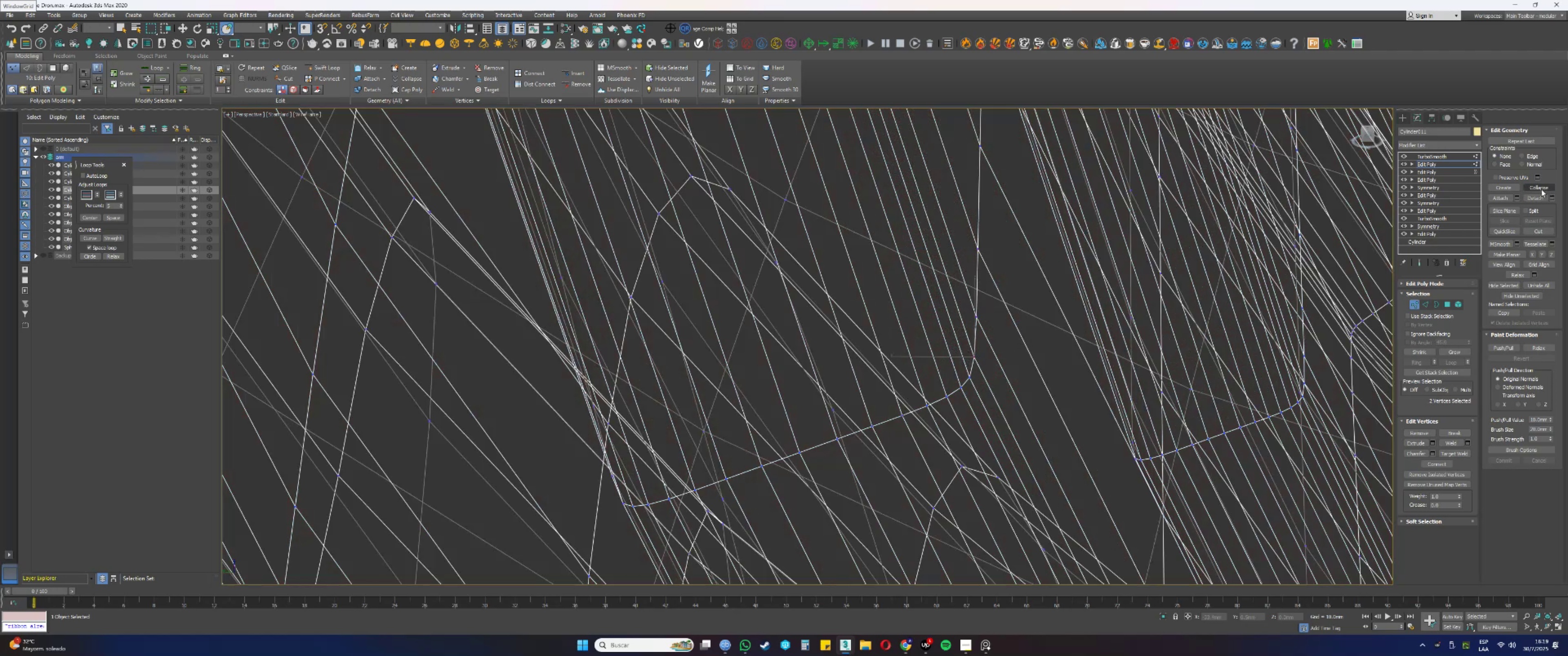 
left_click([1542, 188])
 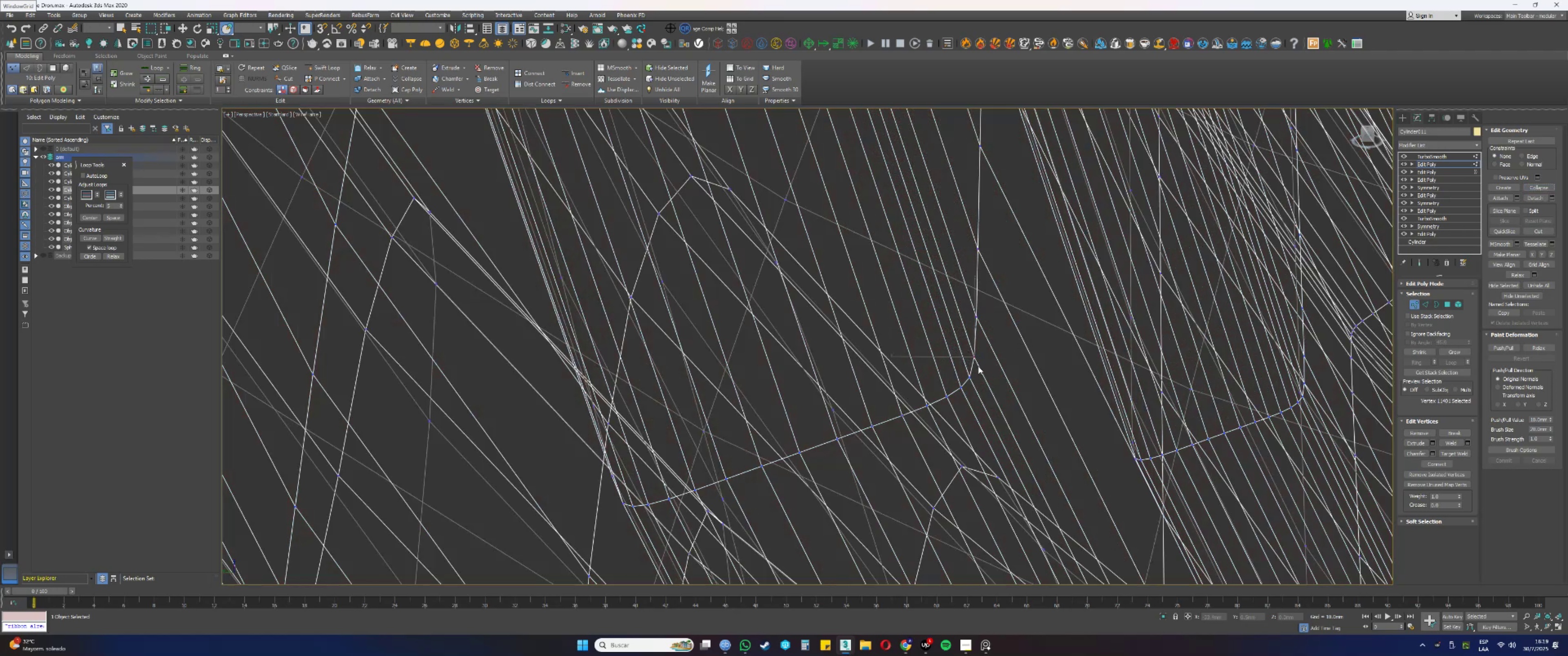 
left_click_drag(start_coordinate=[978, 382], to_coordinate=[962, 371])
 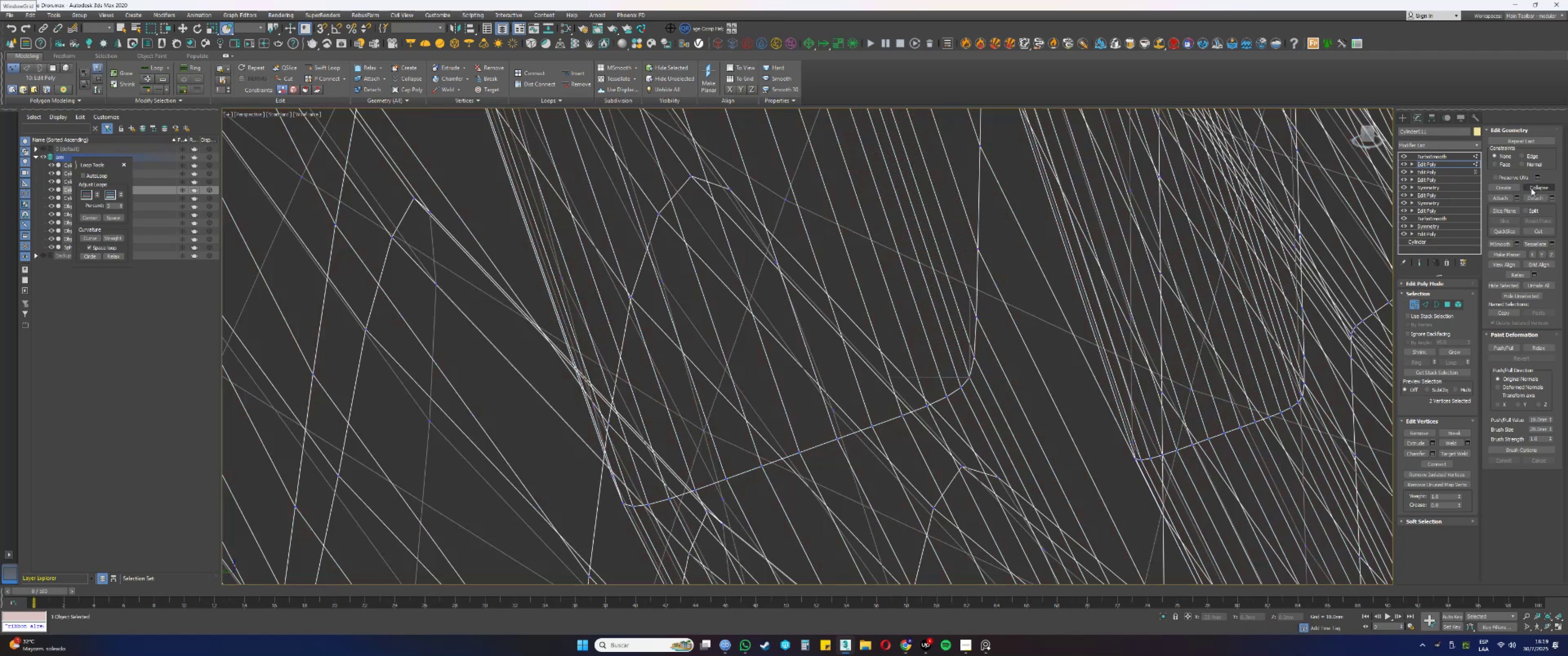 
left_click([1531, 188])
 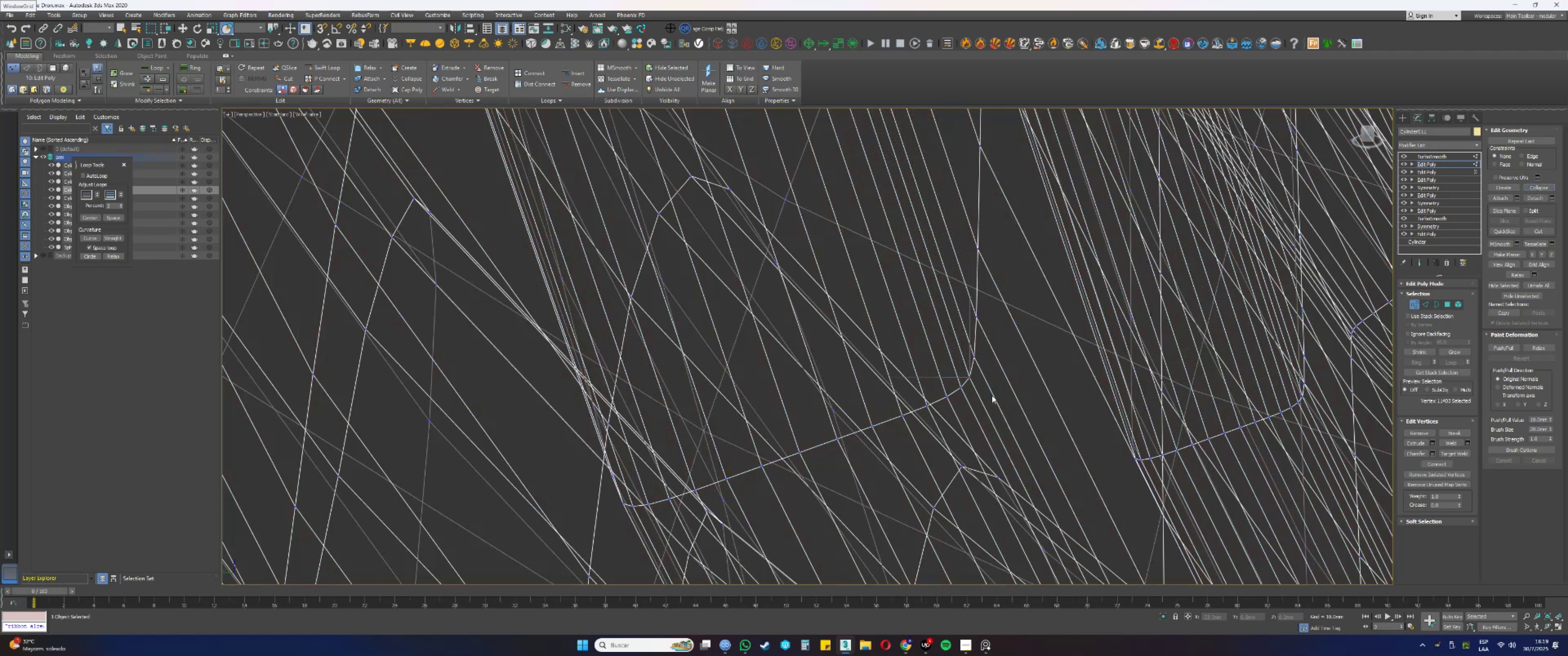 
left_click_drag(start_coordinate=[965, 398], to_coordinate=[957, 378])
 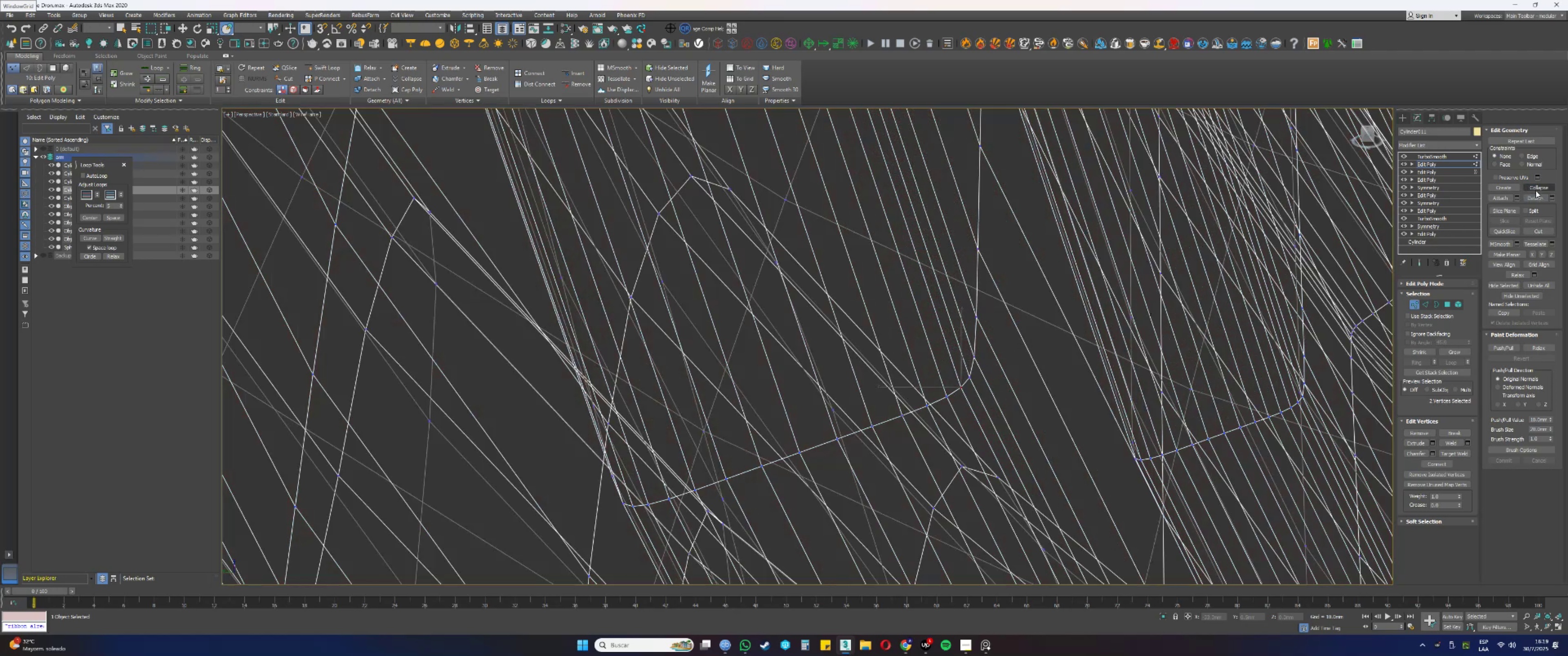 
left_click([1537, 190])
 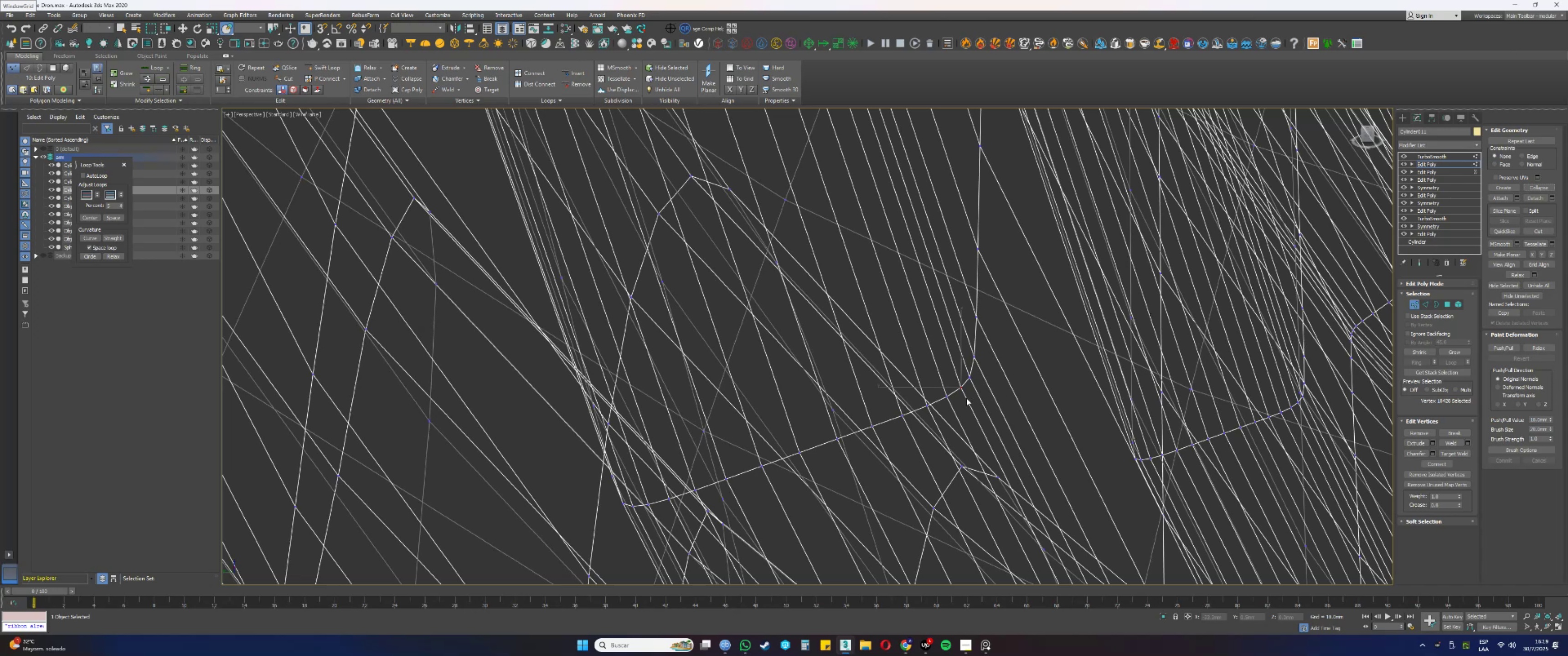 
left_click_drag(start_coordinate=[950, 403], to_coordinate=[940, 389])
 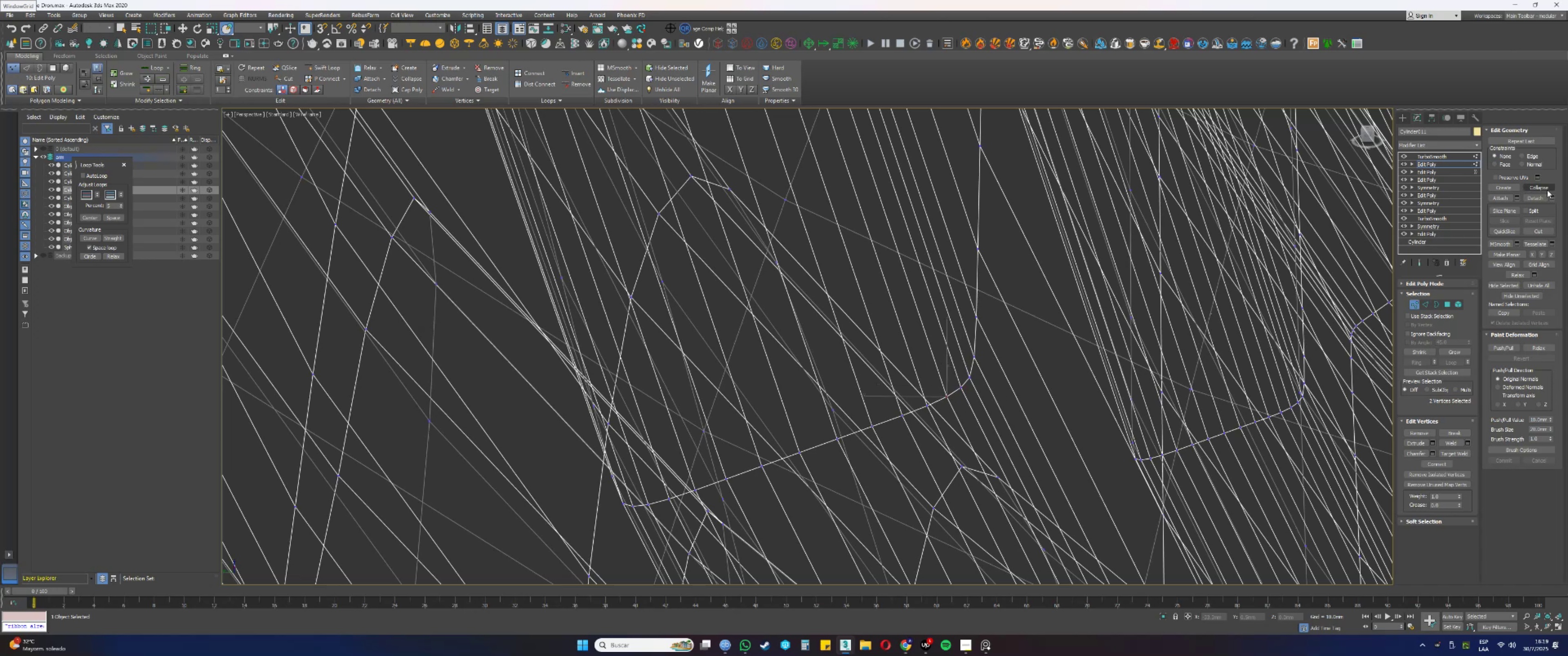 
left_click([1545, 189])
 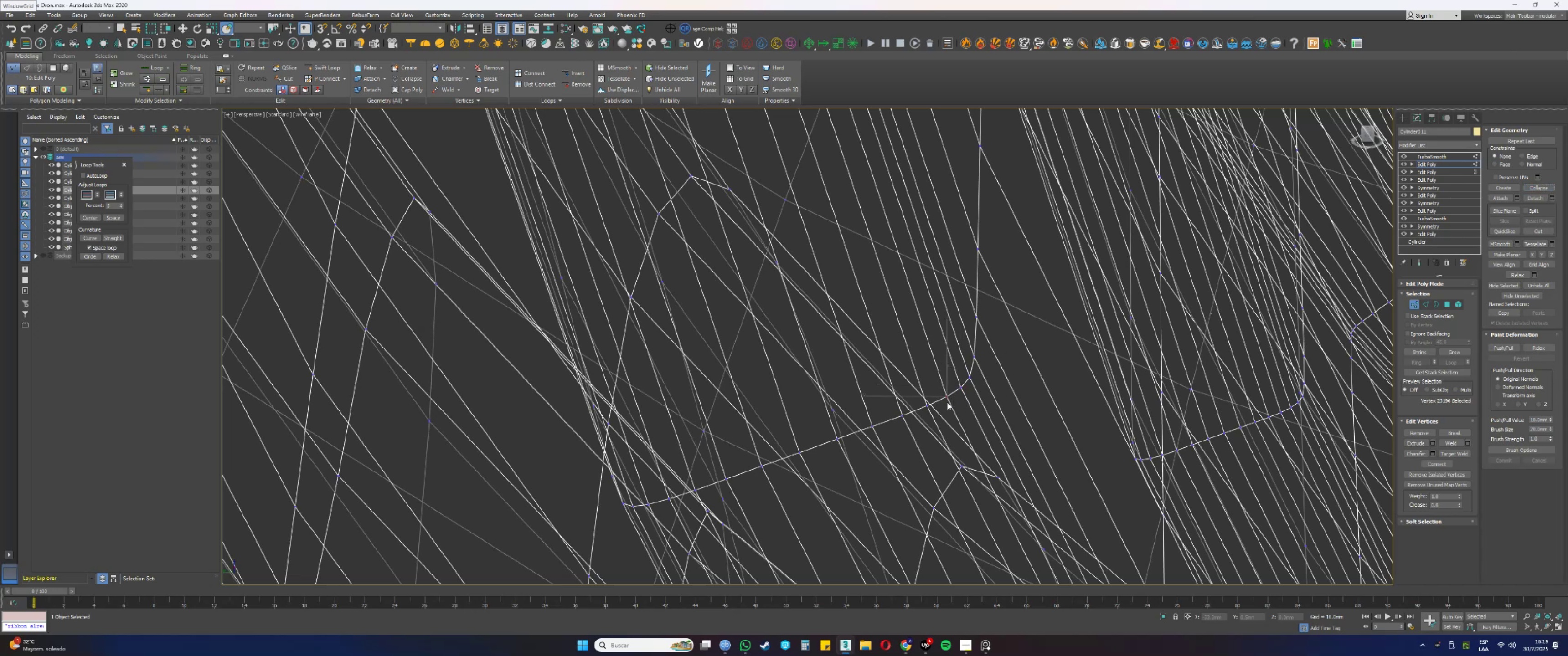 
left_click_drag(start_coordinate=[933, 407], to_coordinate=[921, 395])
 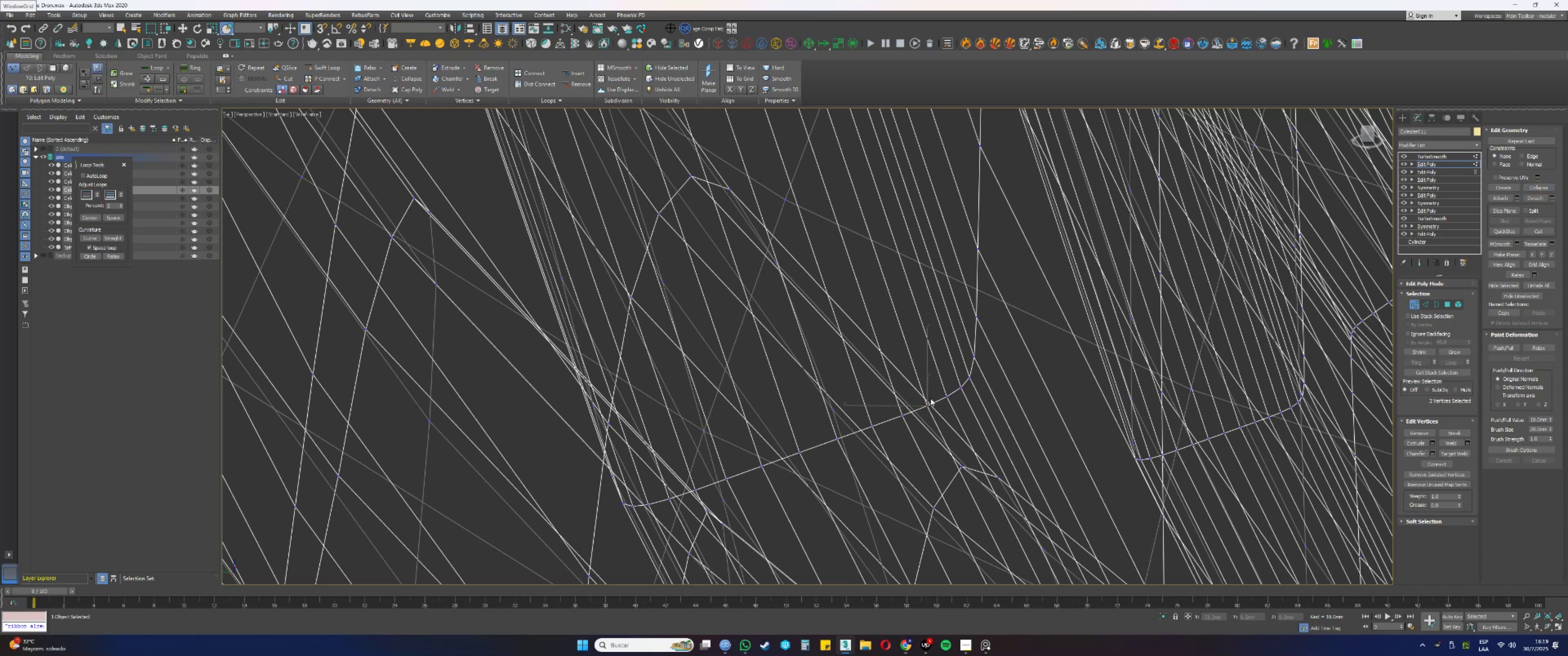 
hold_key(key=AltLeft, duration=1.36)
 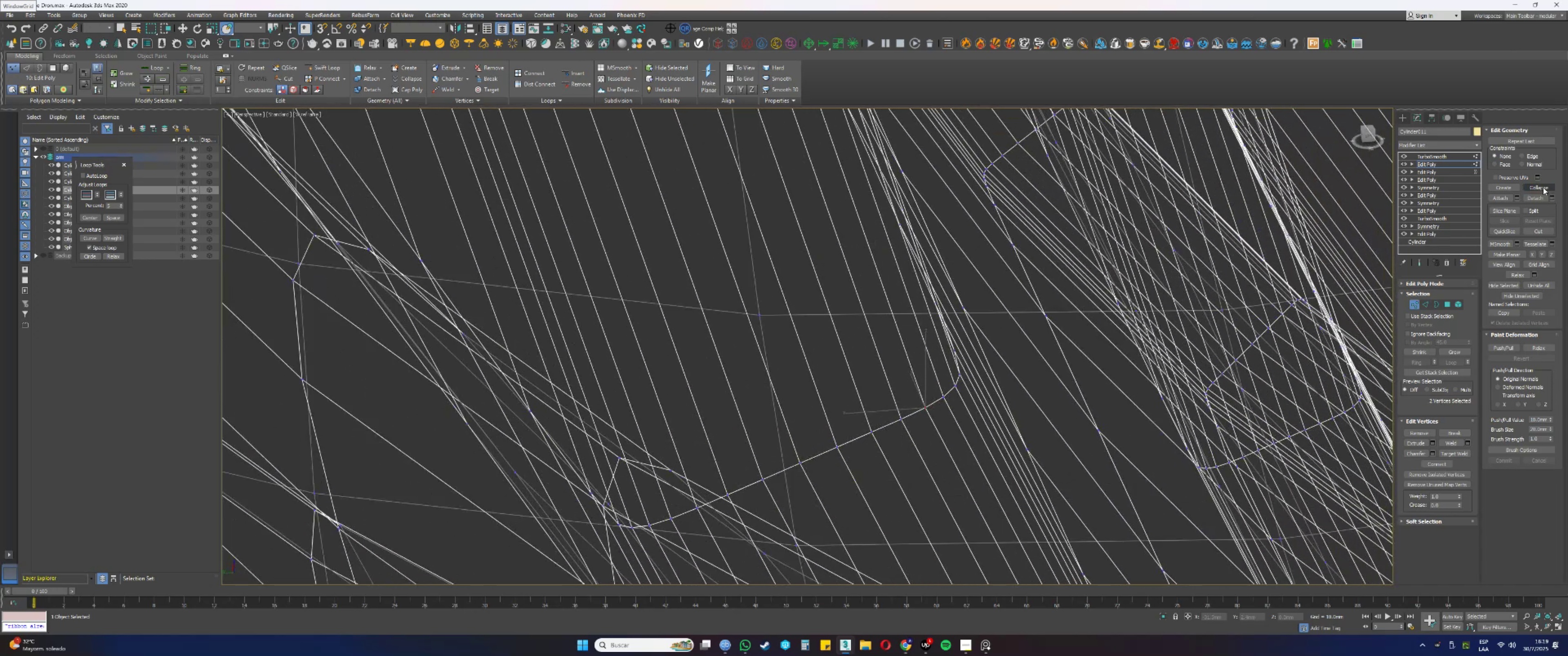 
left_click([1542, 186])
 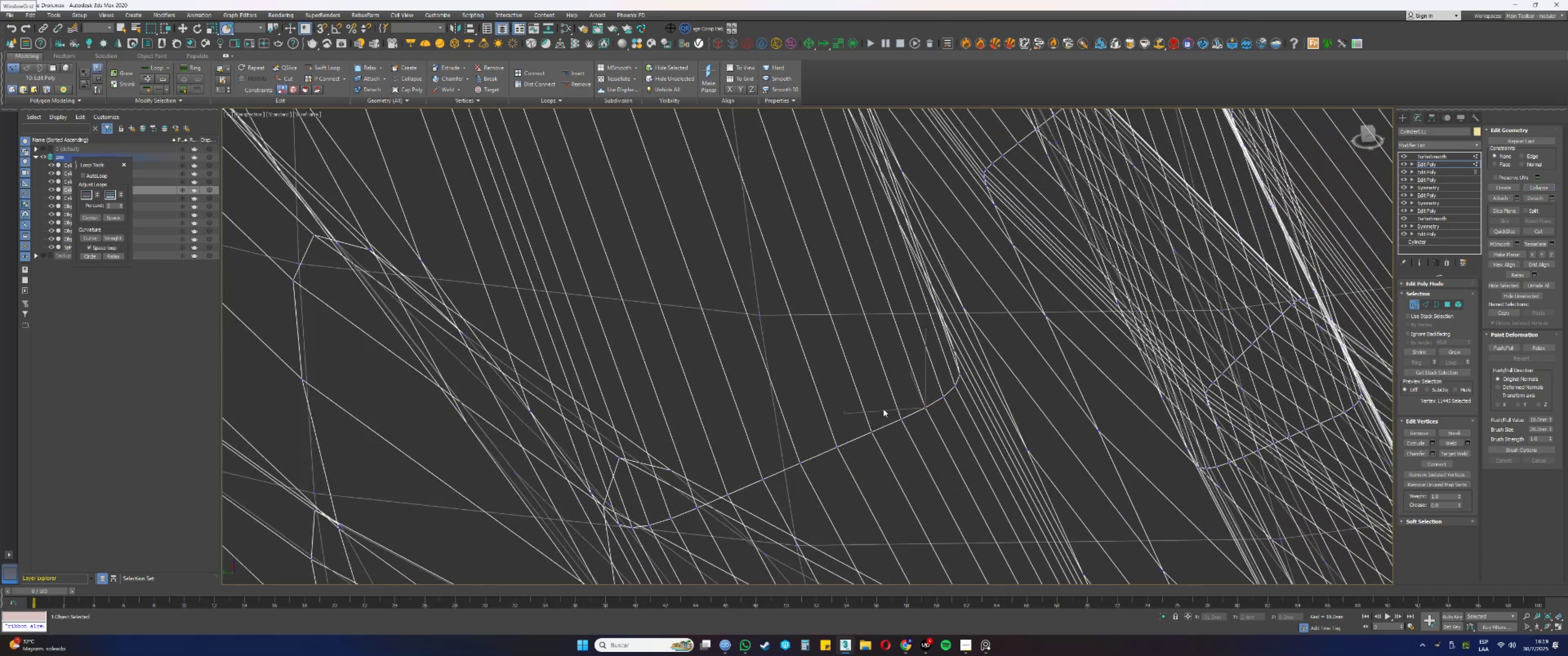 
left_click_drag(start_coordinate=[912, 432], to_coordinate=[887, 405])
 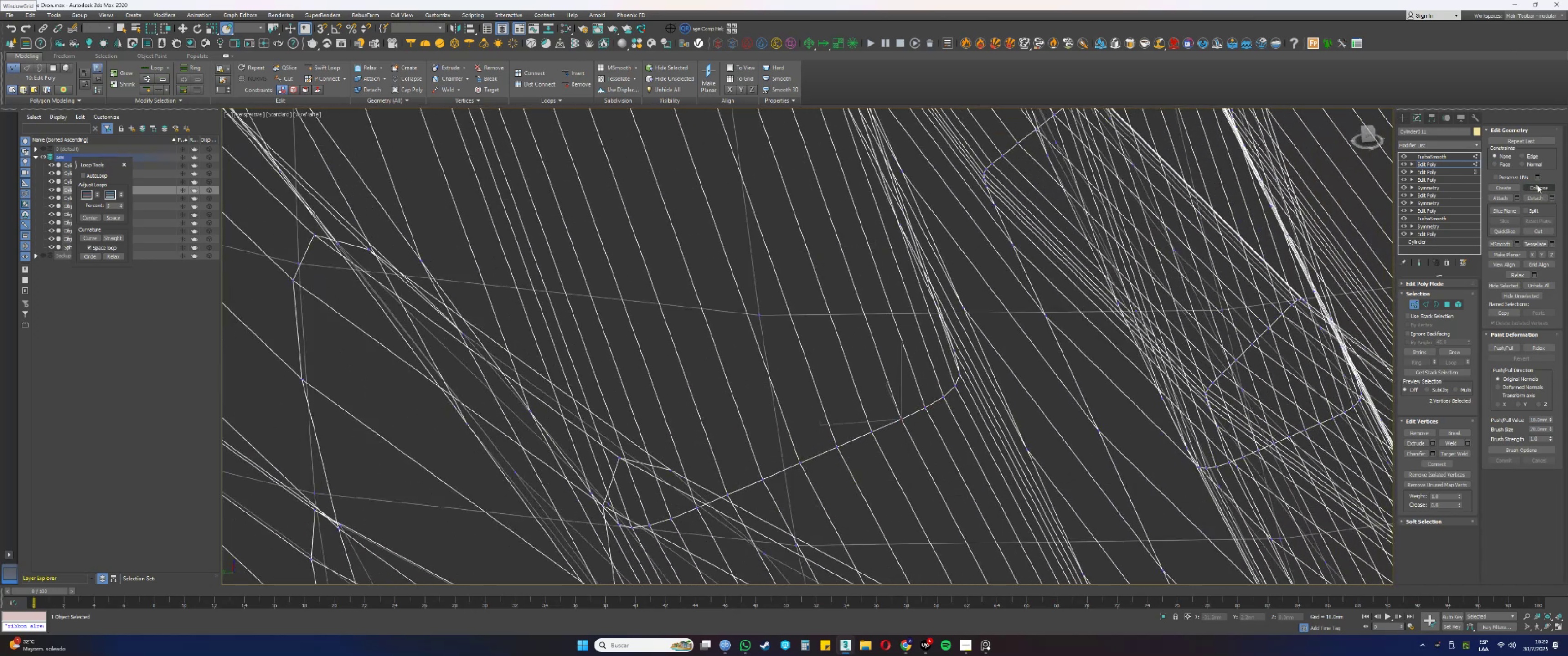 
left_click([1537, 184])
 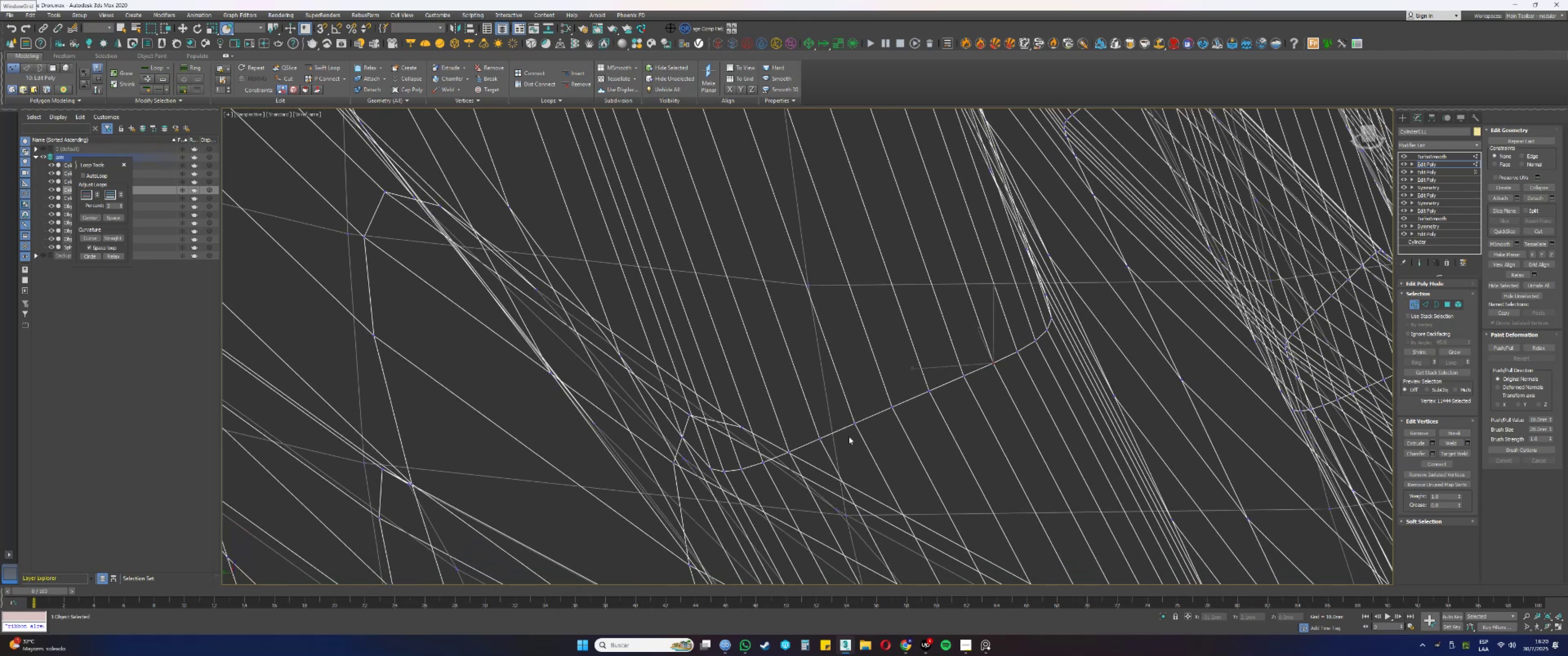 
left_click_drag(start_coordinate=[971, 387], to_coordinate=[957, 369])
 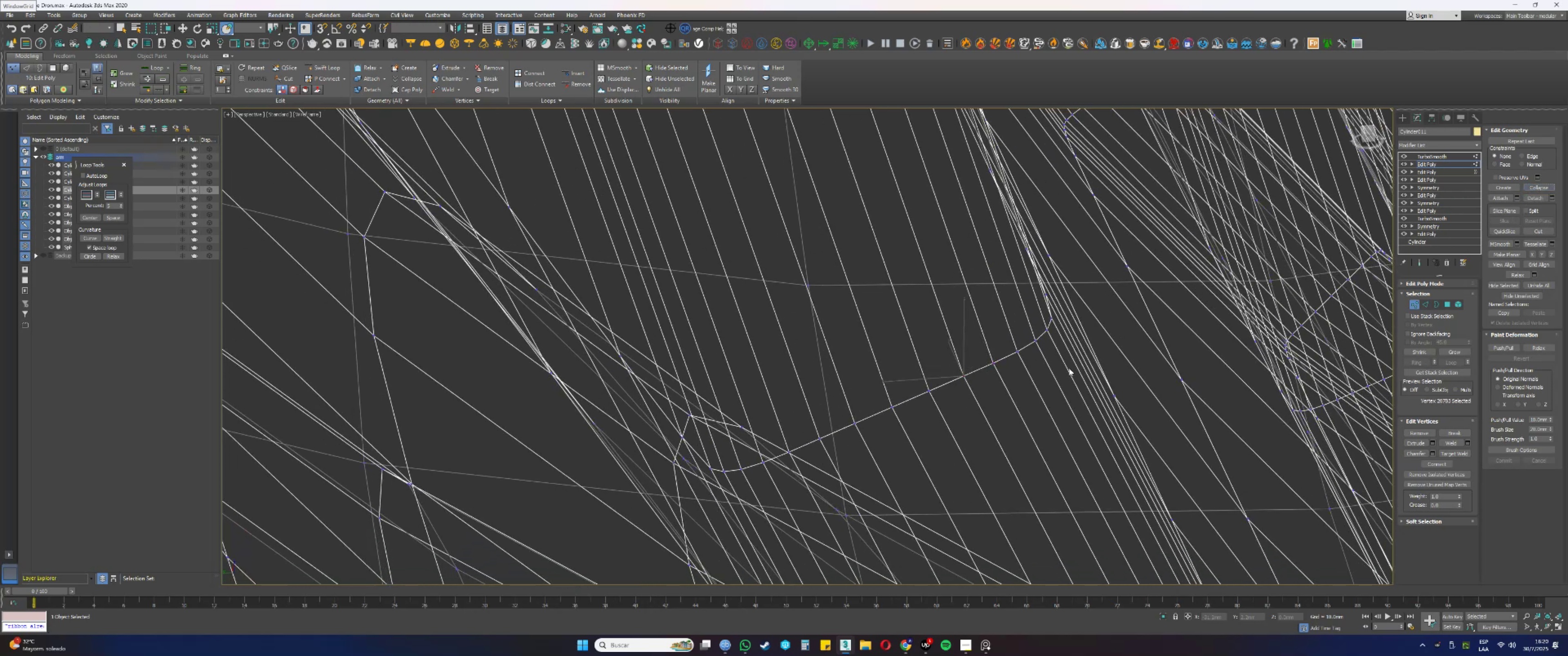 
left_click_drag(start_coordinate=[944, 401], to_coordinate=[929, 383])
 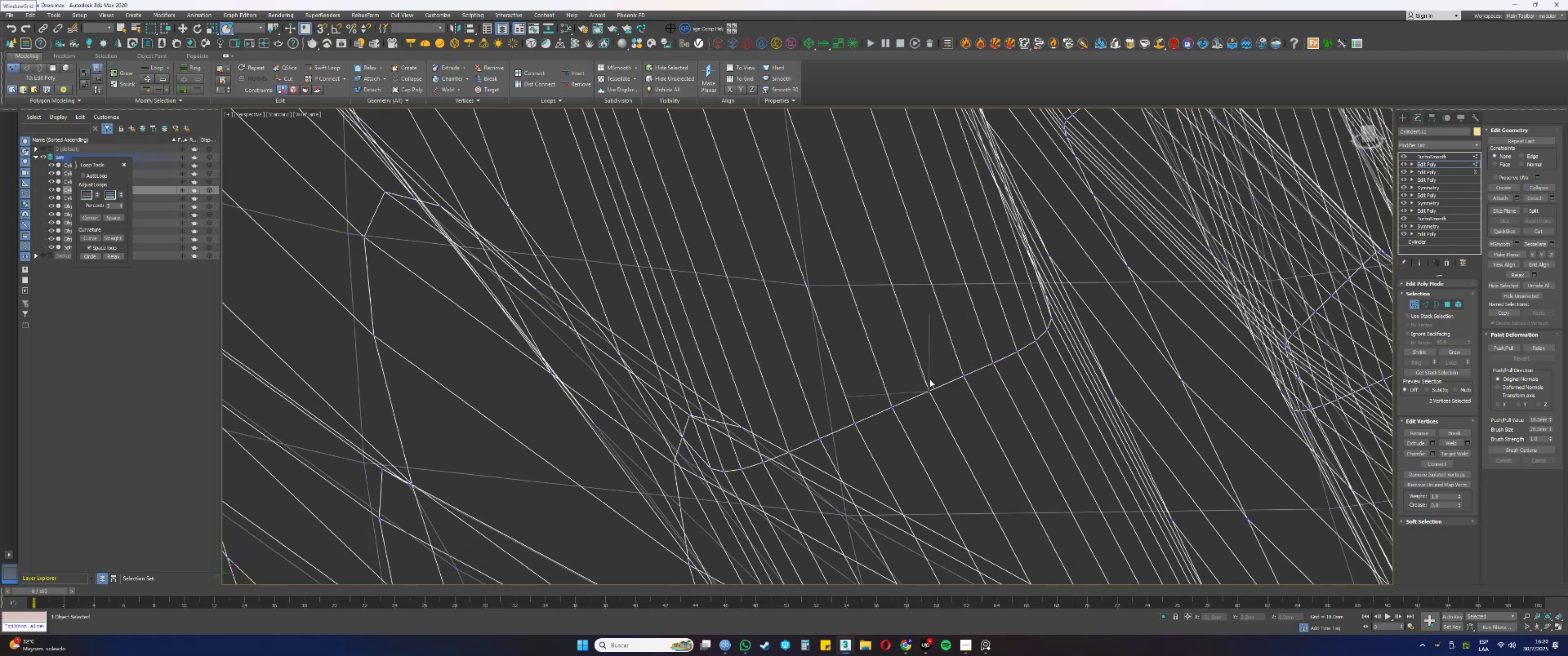 
left_click_drag(start_coordinate=[948, 395], to_coordinate=[926, 379])
 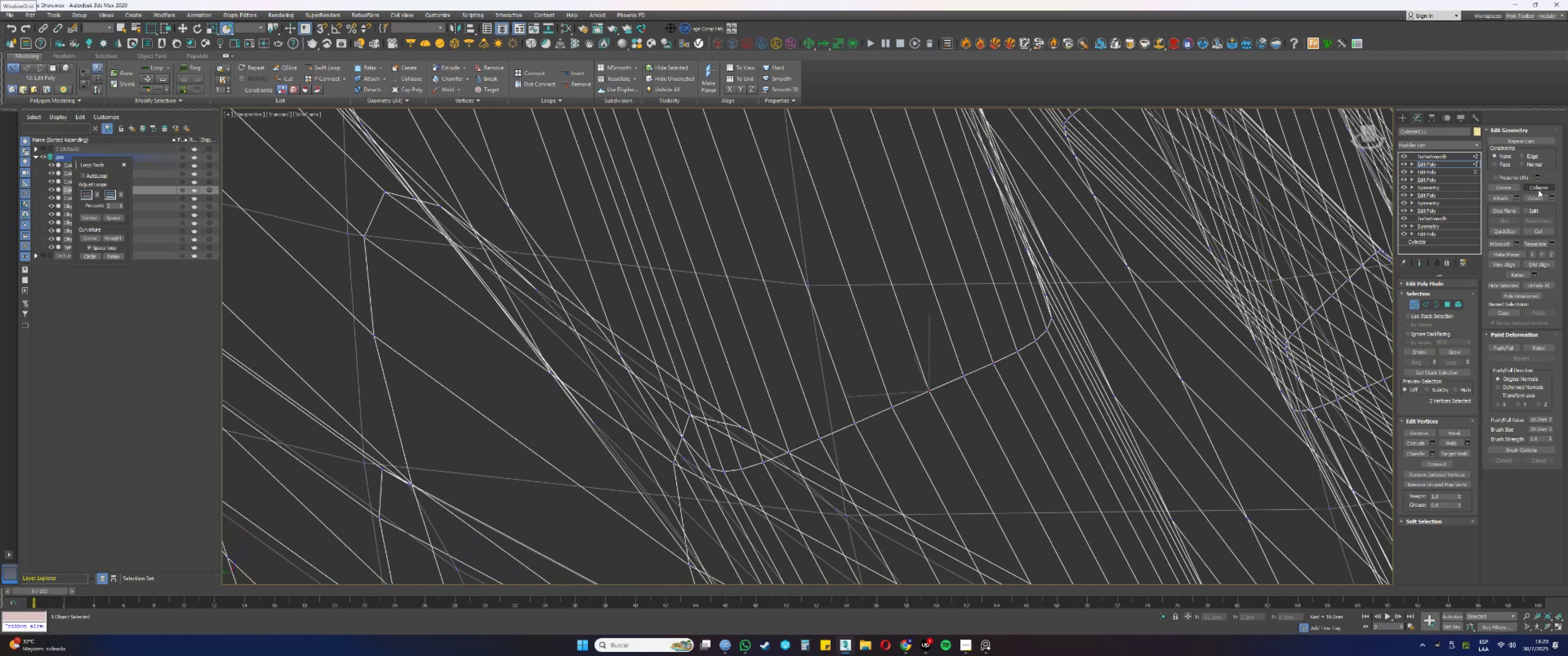 
left_click([1540, 188])
 